 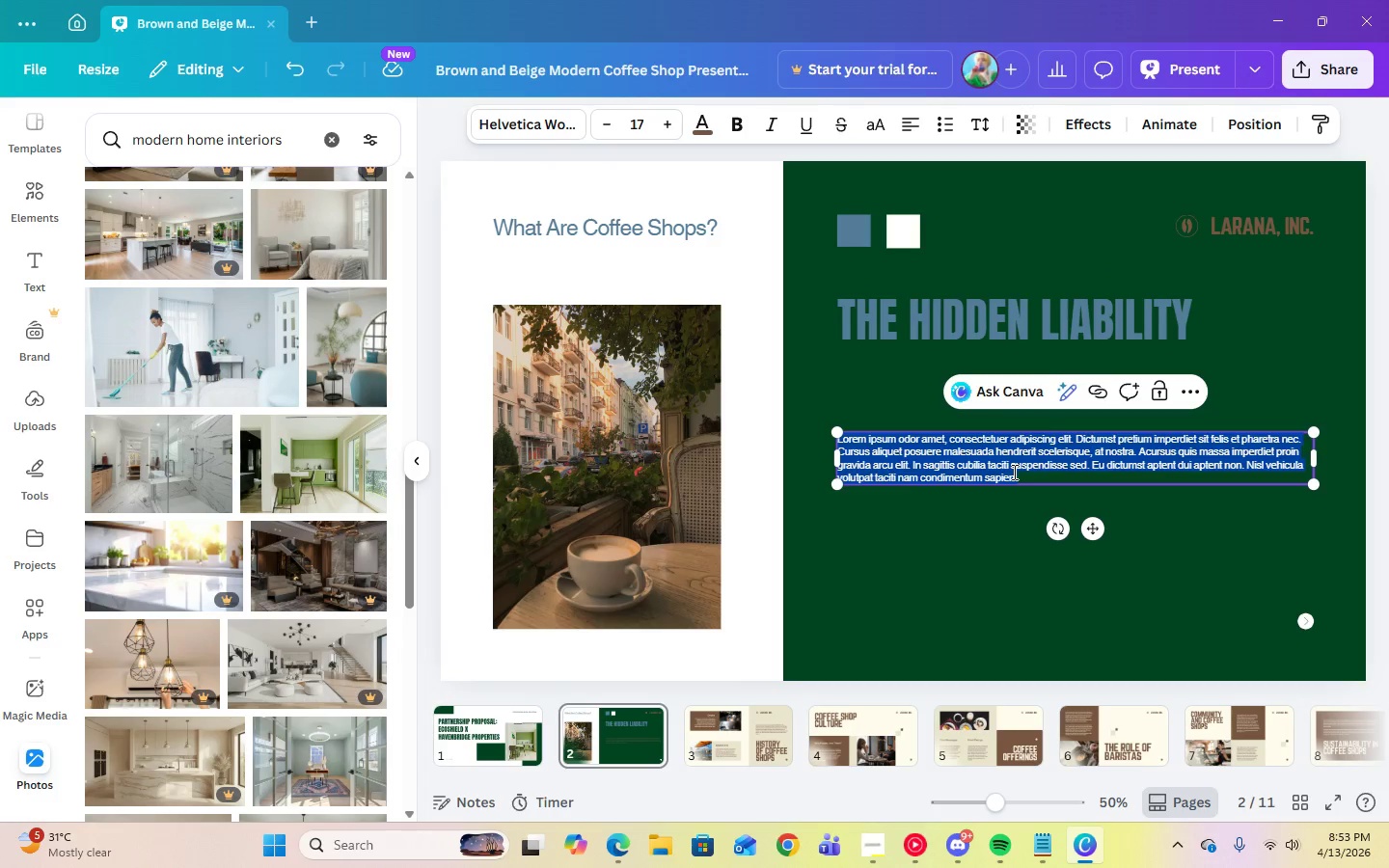 
key(Control+V)
 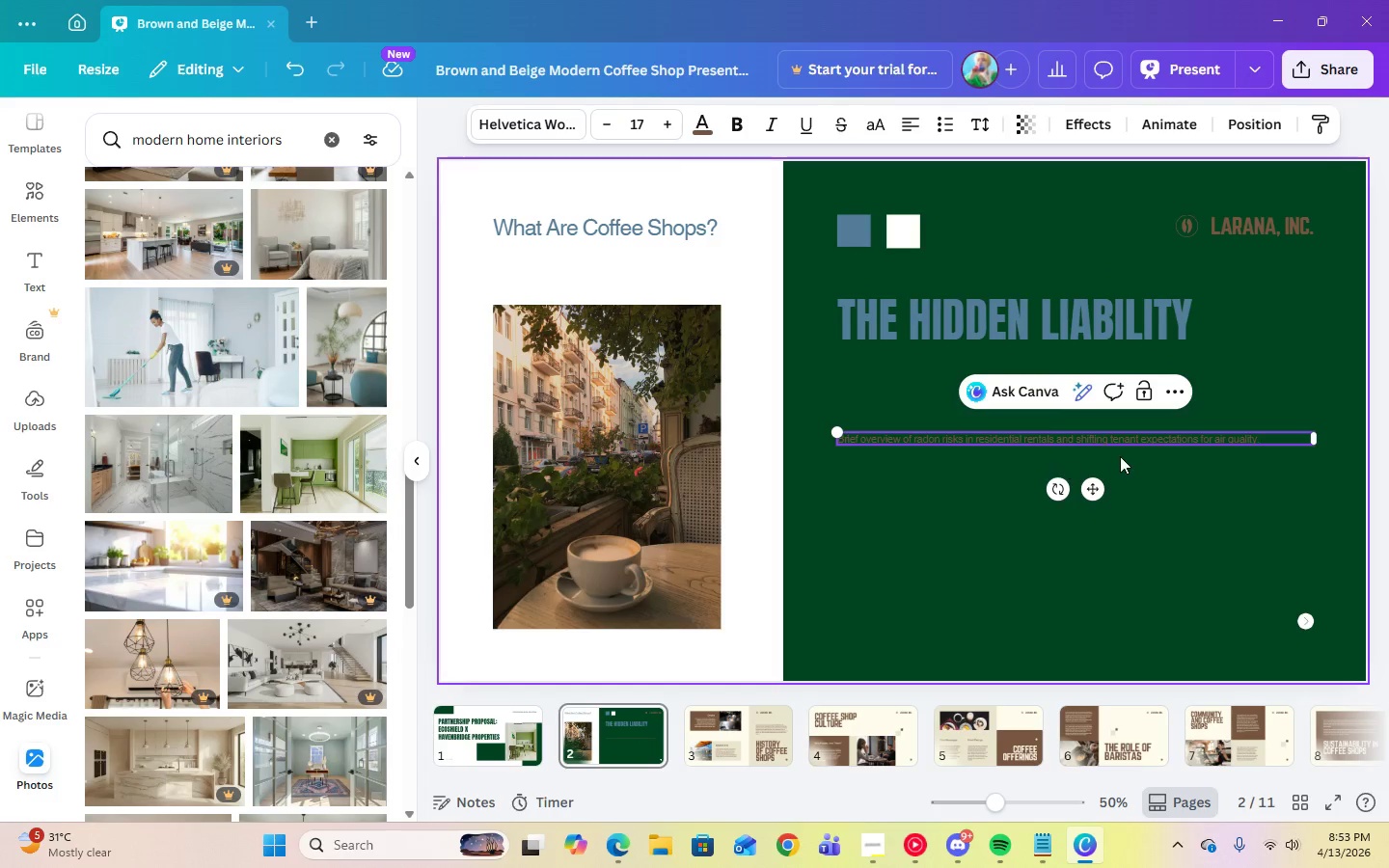 
key(Control+A)
 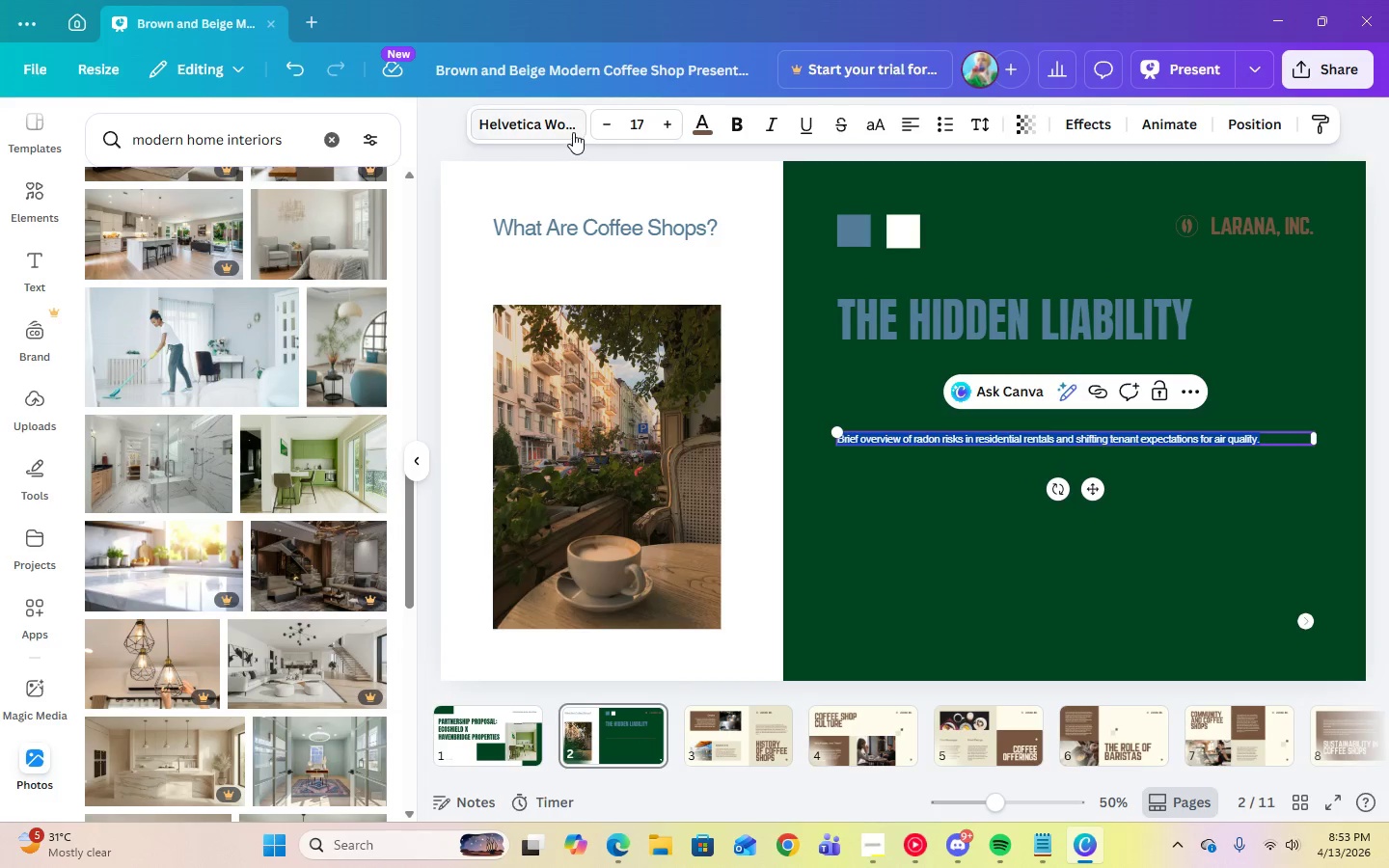 
left_click([562, 122])
 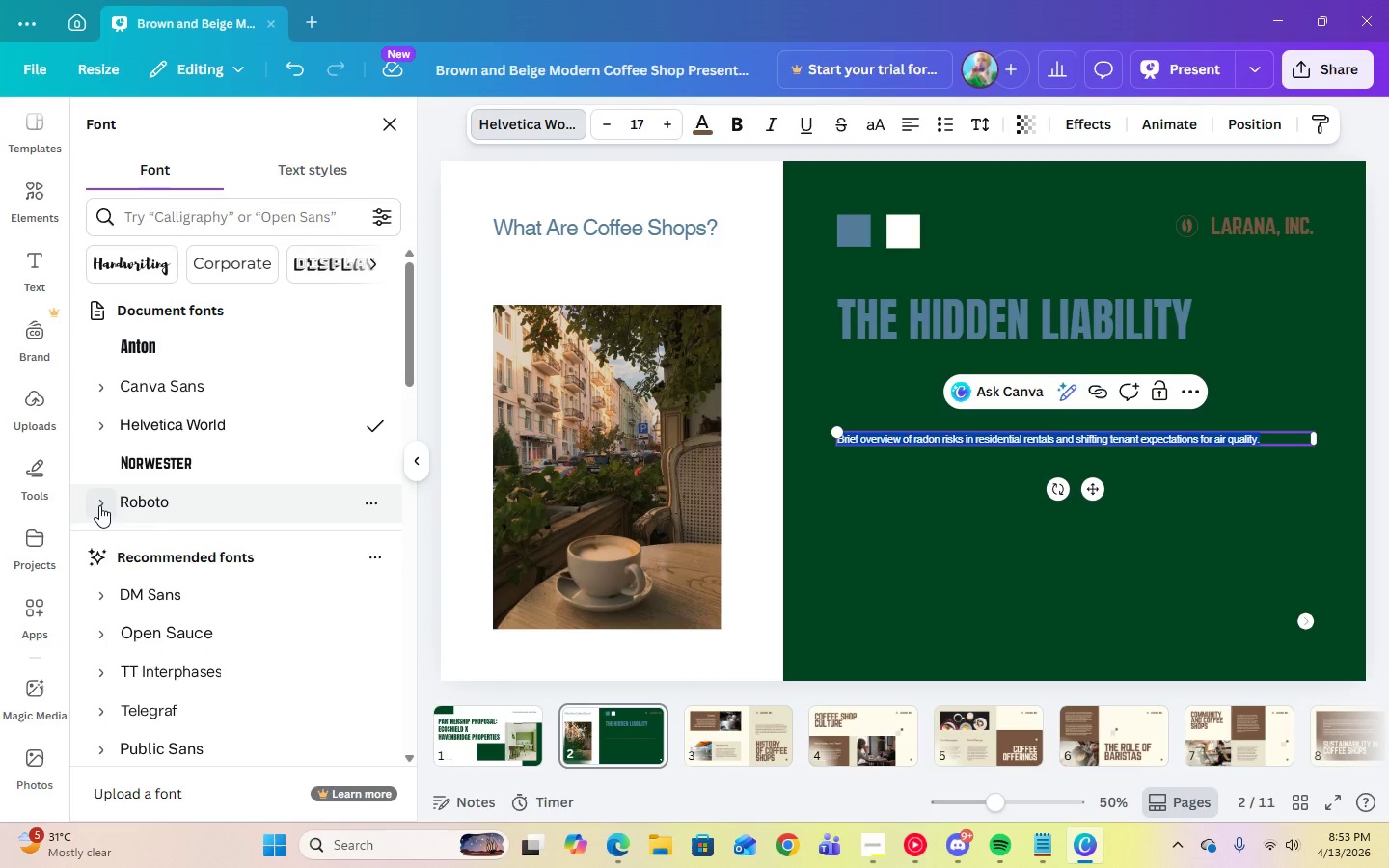 
left_click([98, 505])
 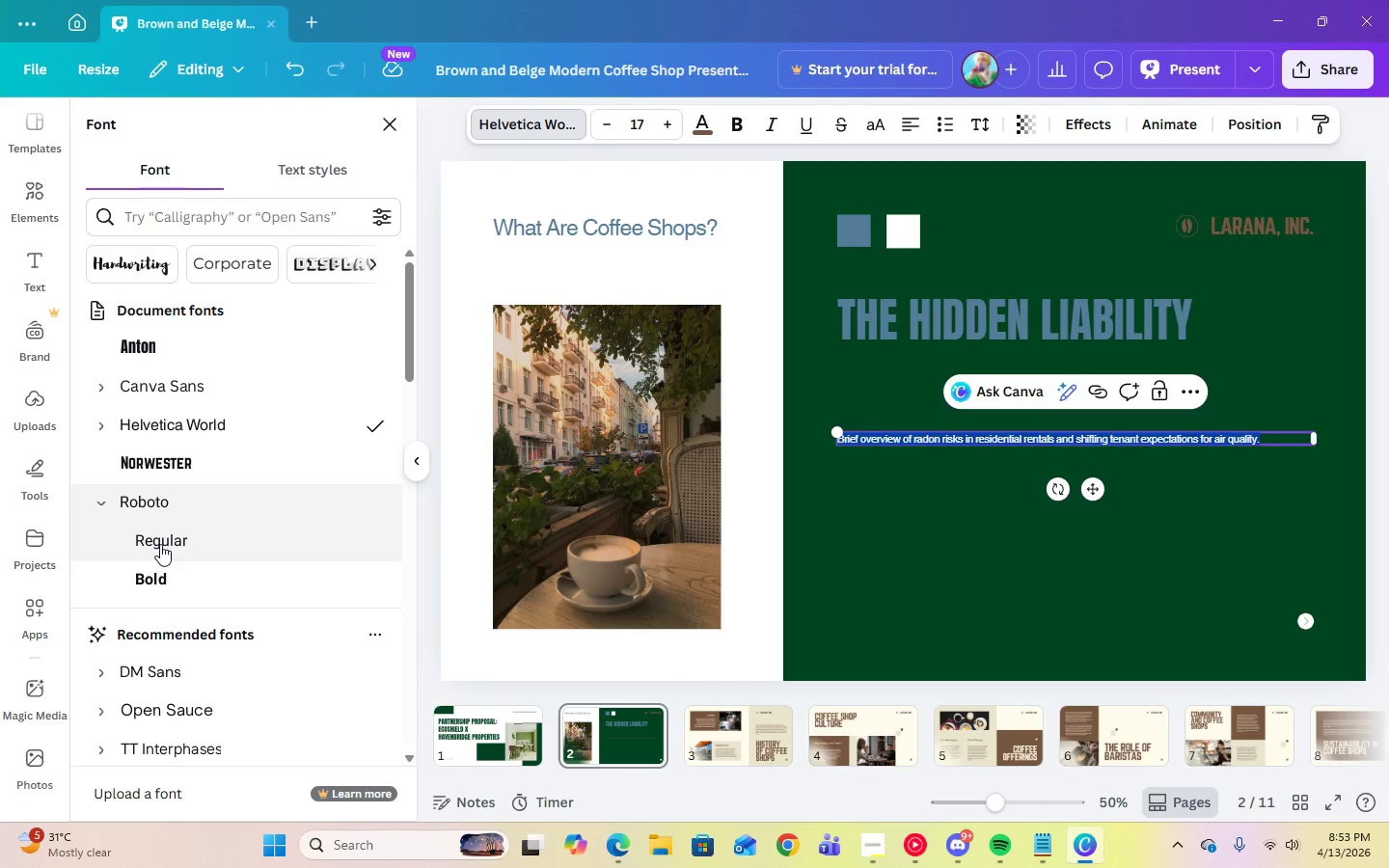 
left_click([160, 544])
 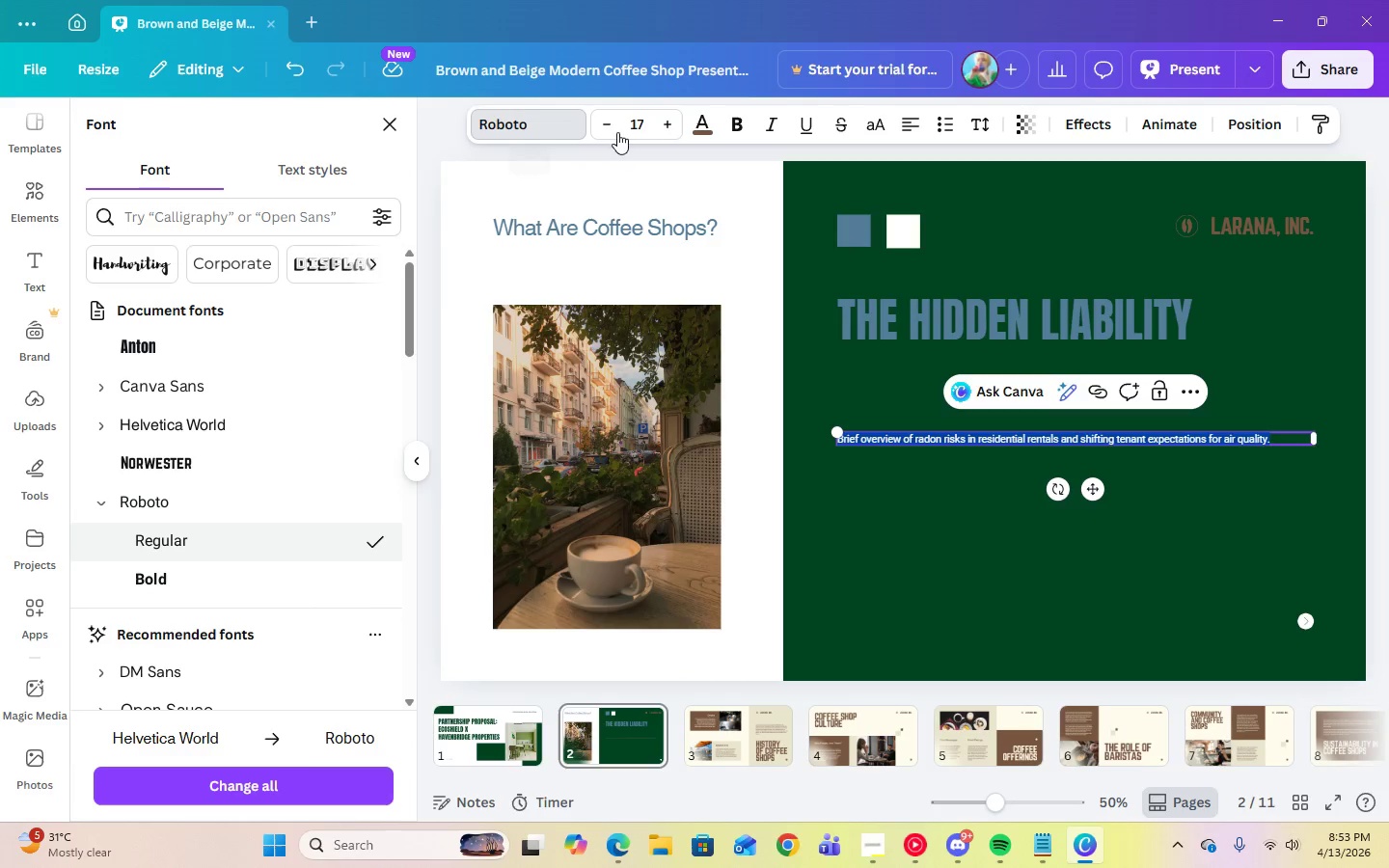 
left_click([650, 126])
 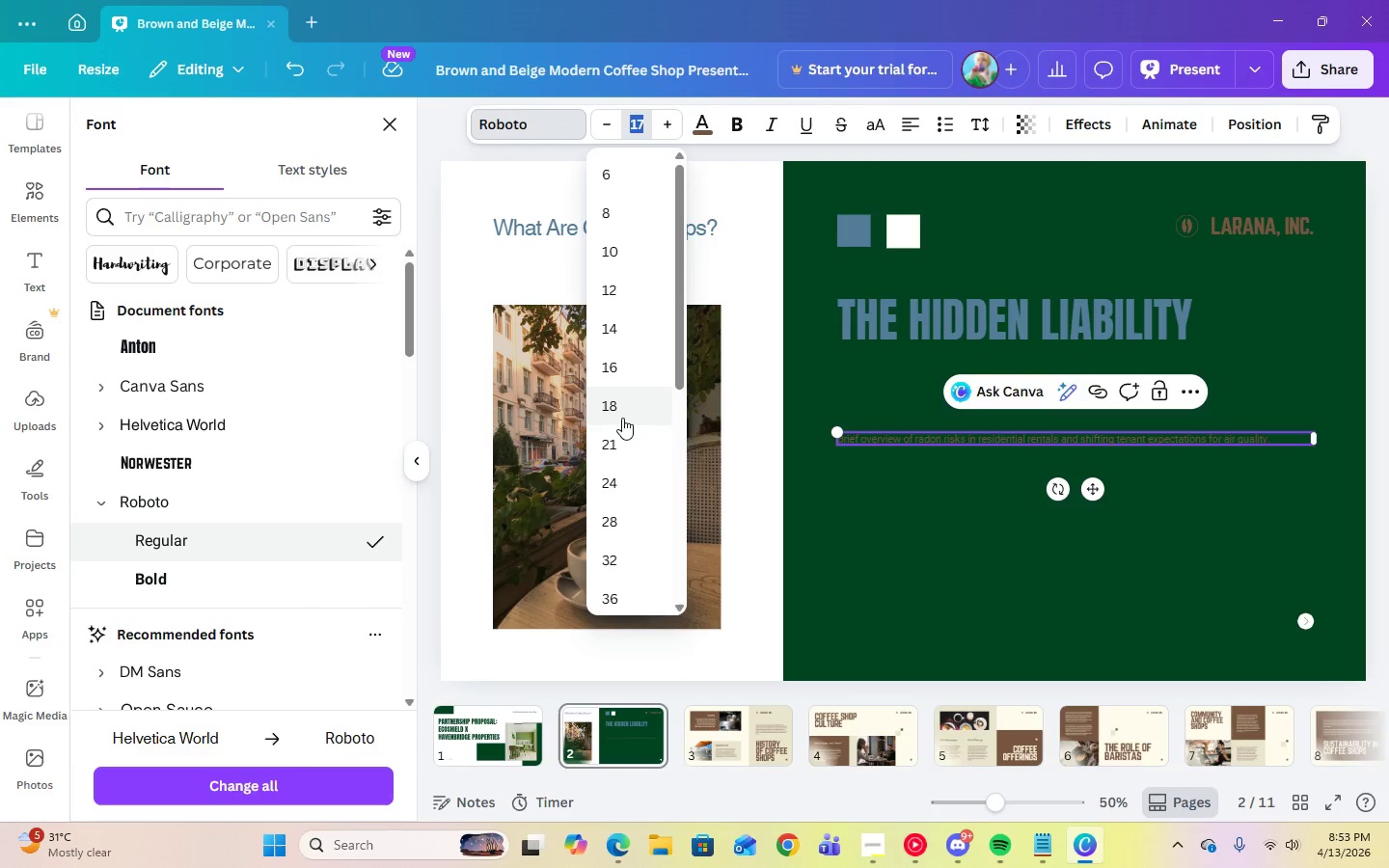 
left_click([623, 446])
 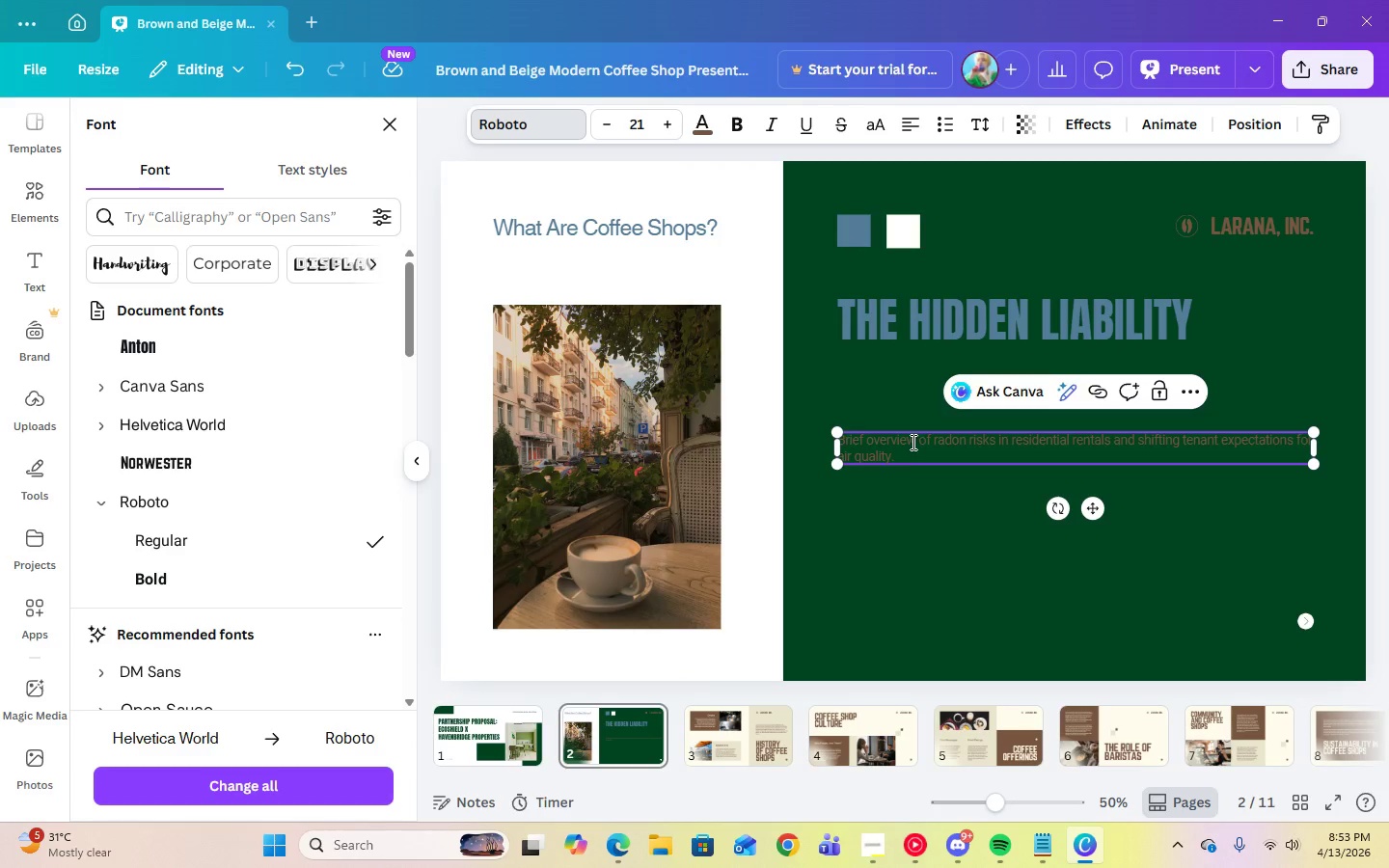 
left_click([908, 460])
 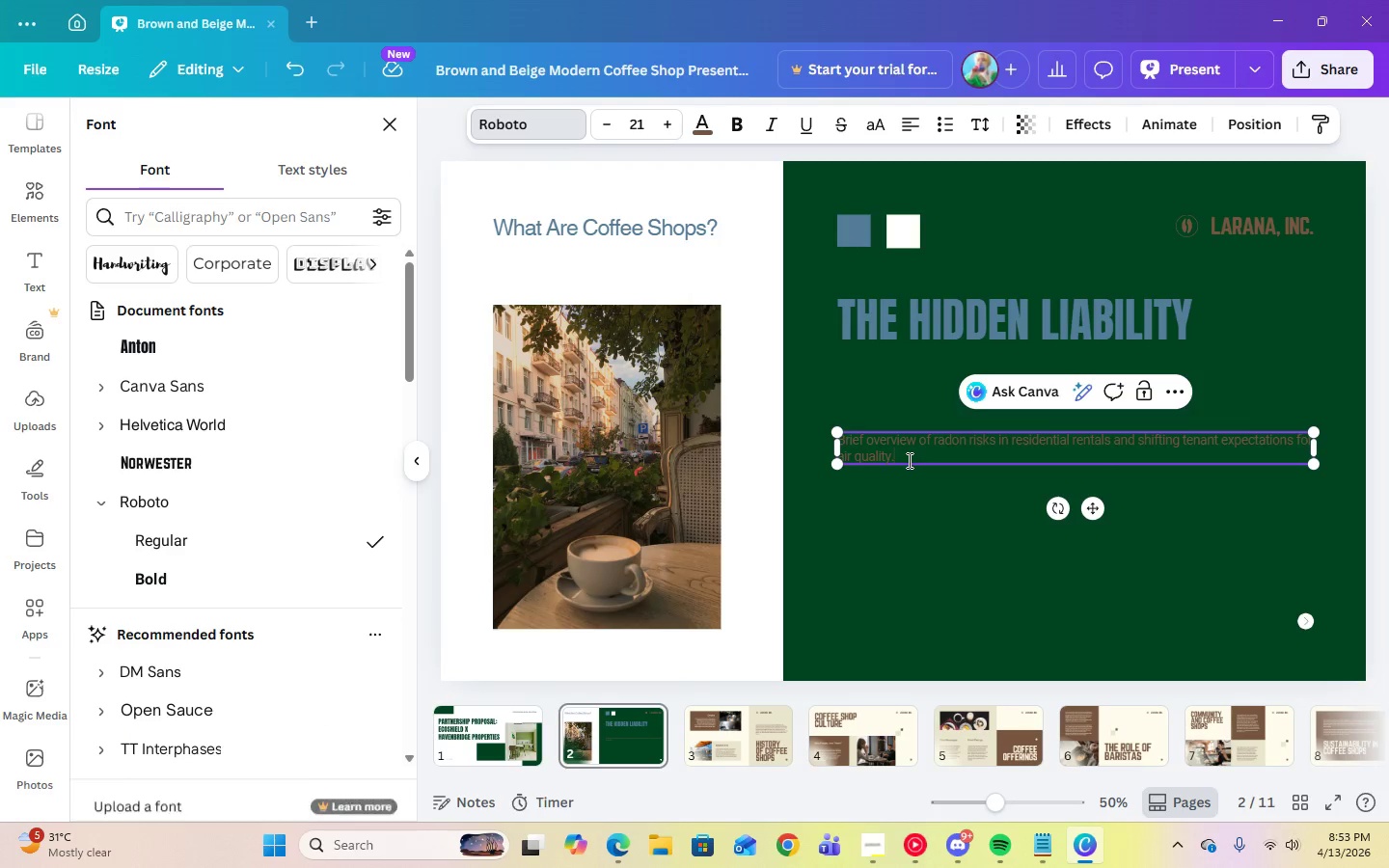 
key(Control+A)
 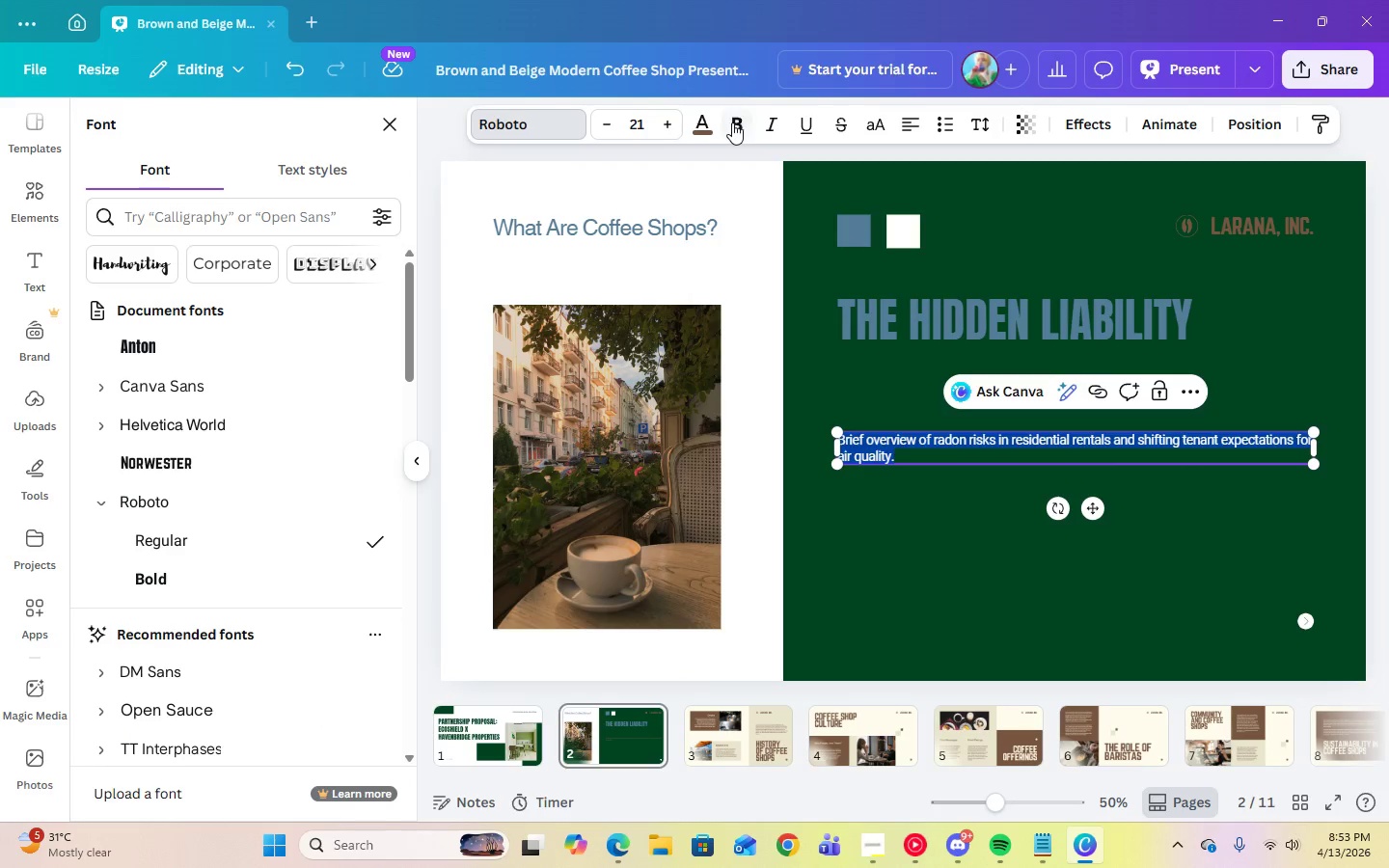 
left_click([695, 125])
 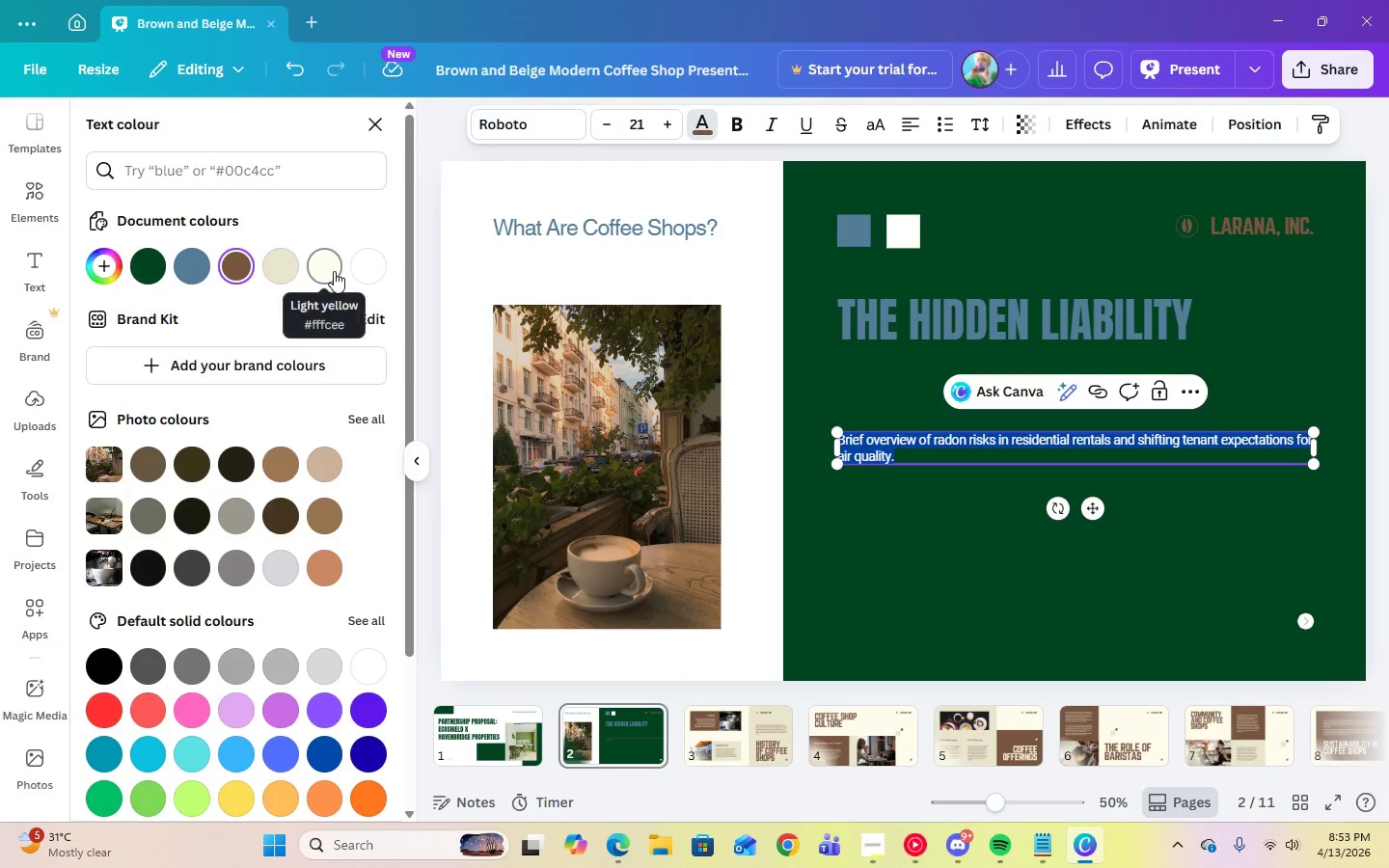 
left_click([334, 271])
 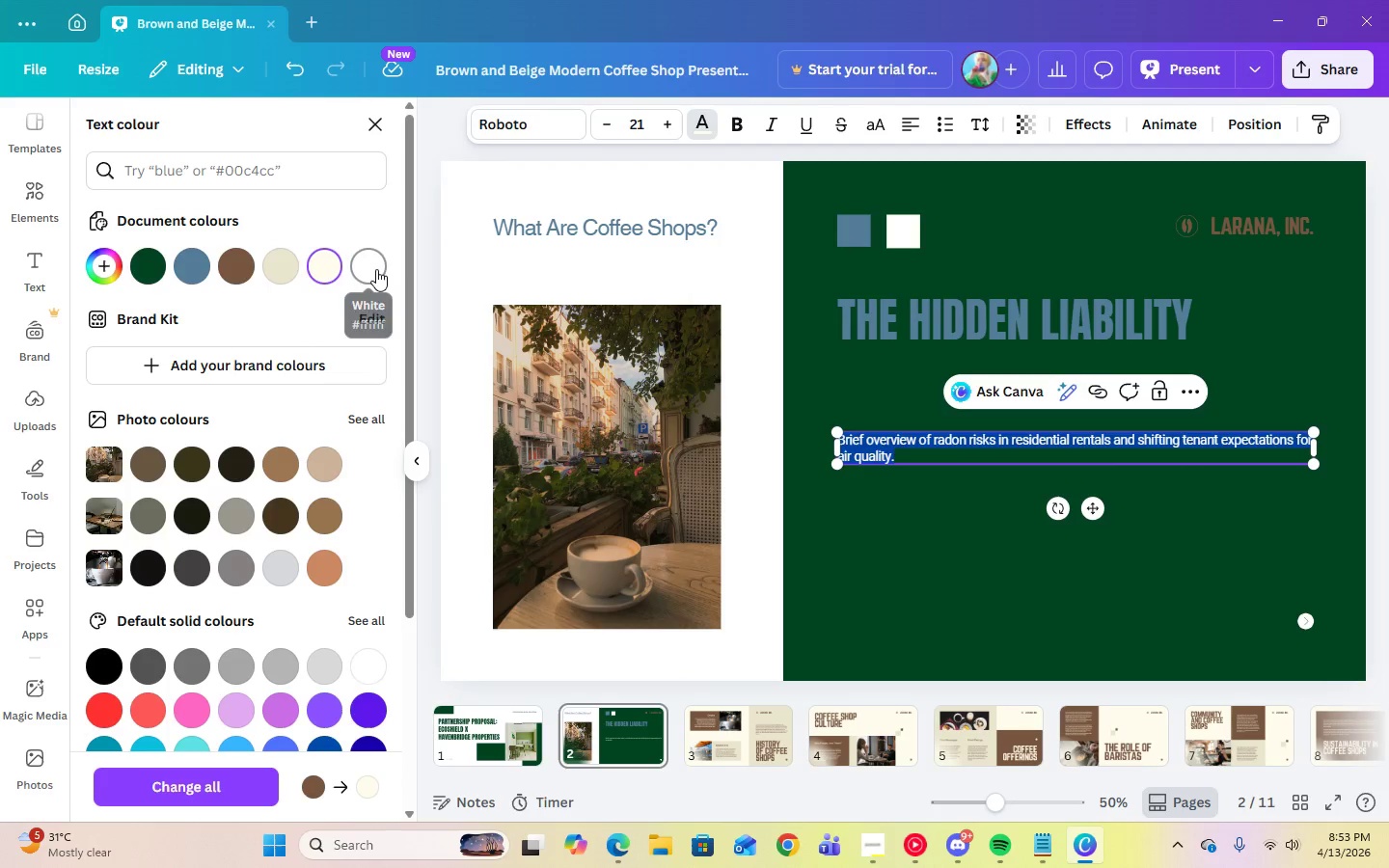 
left_click([376, 269])
 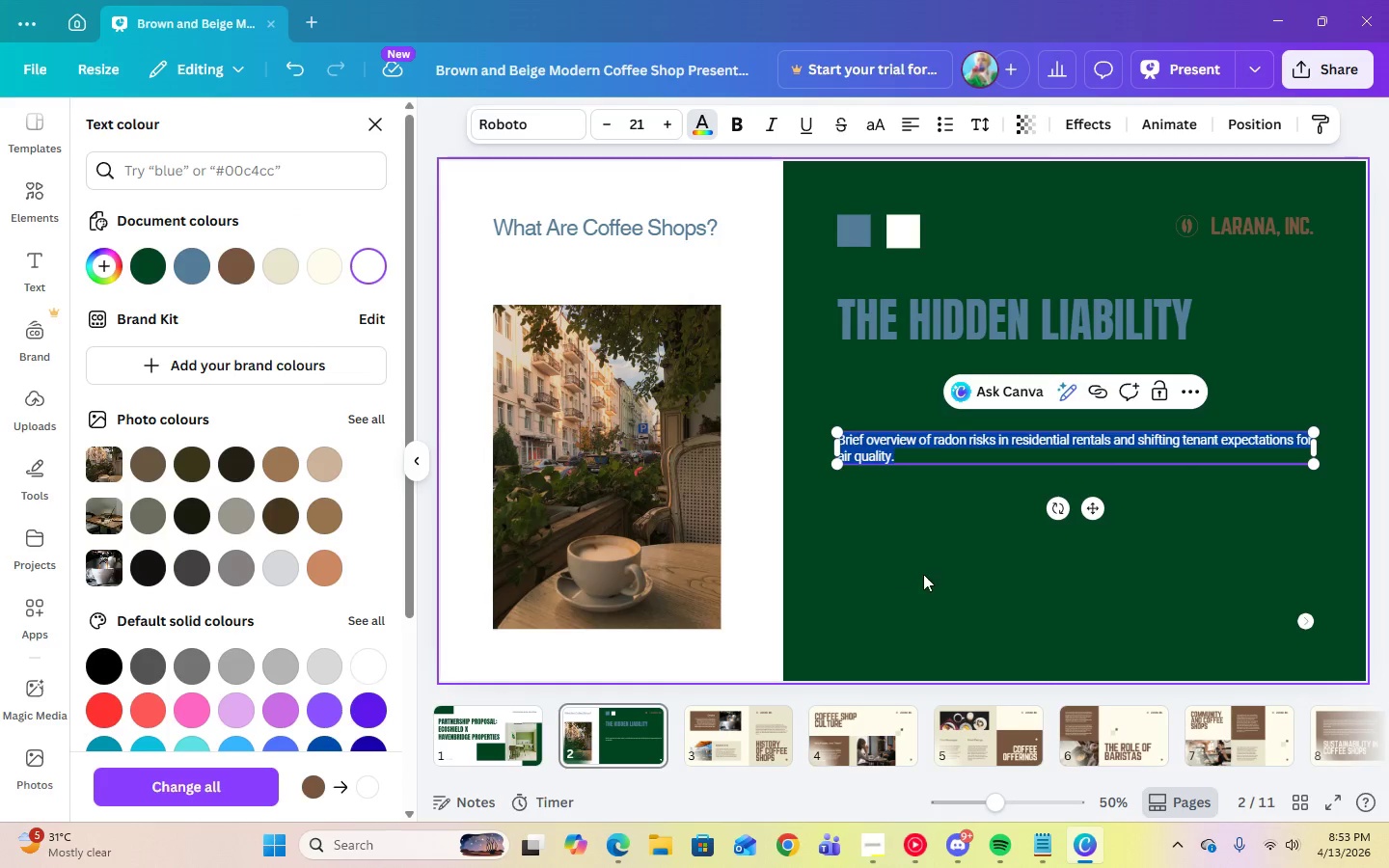 
left_click([926, 574])
 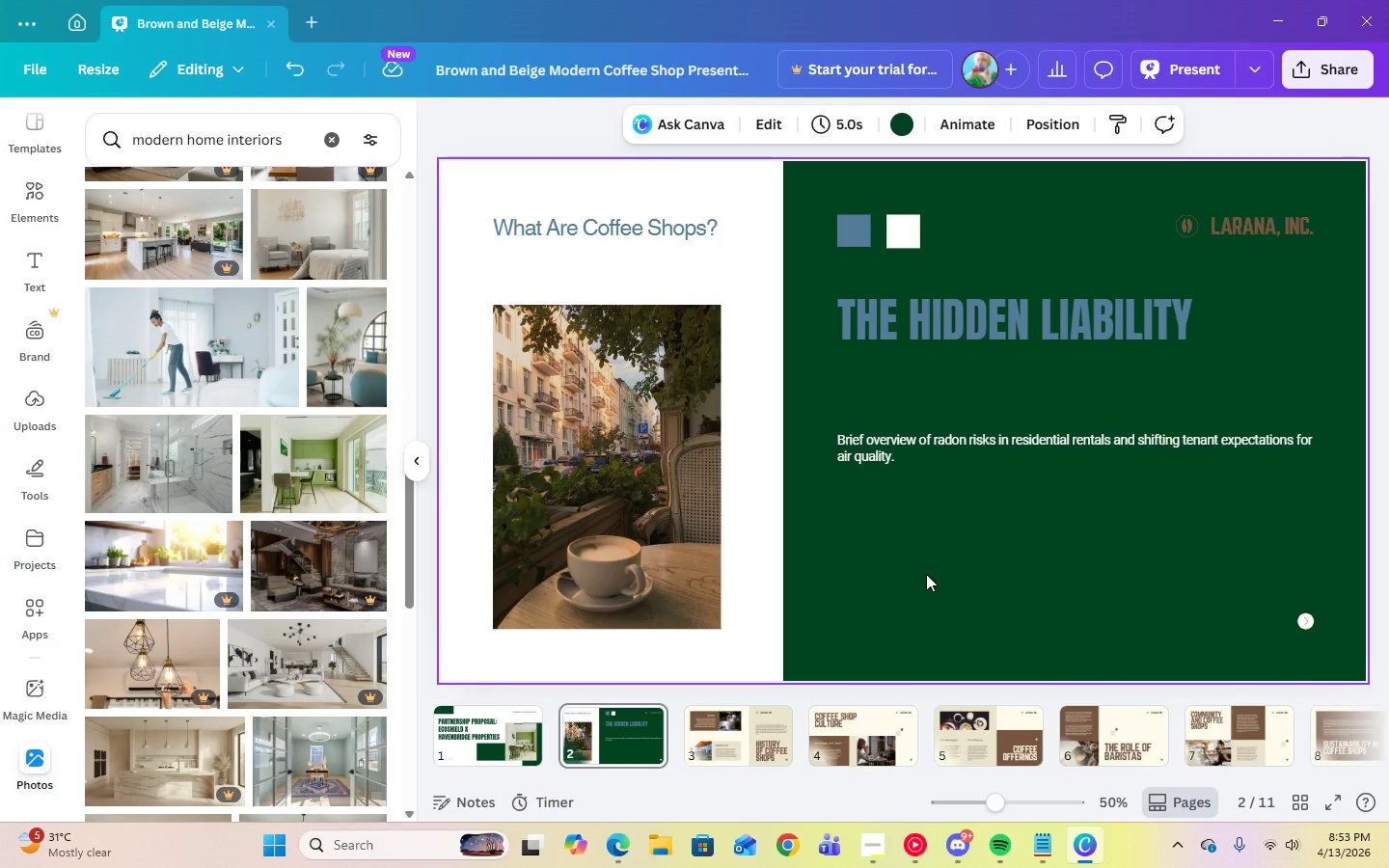 
wait(5.7)
 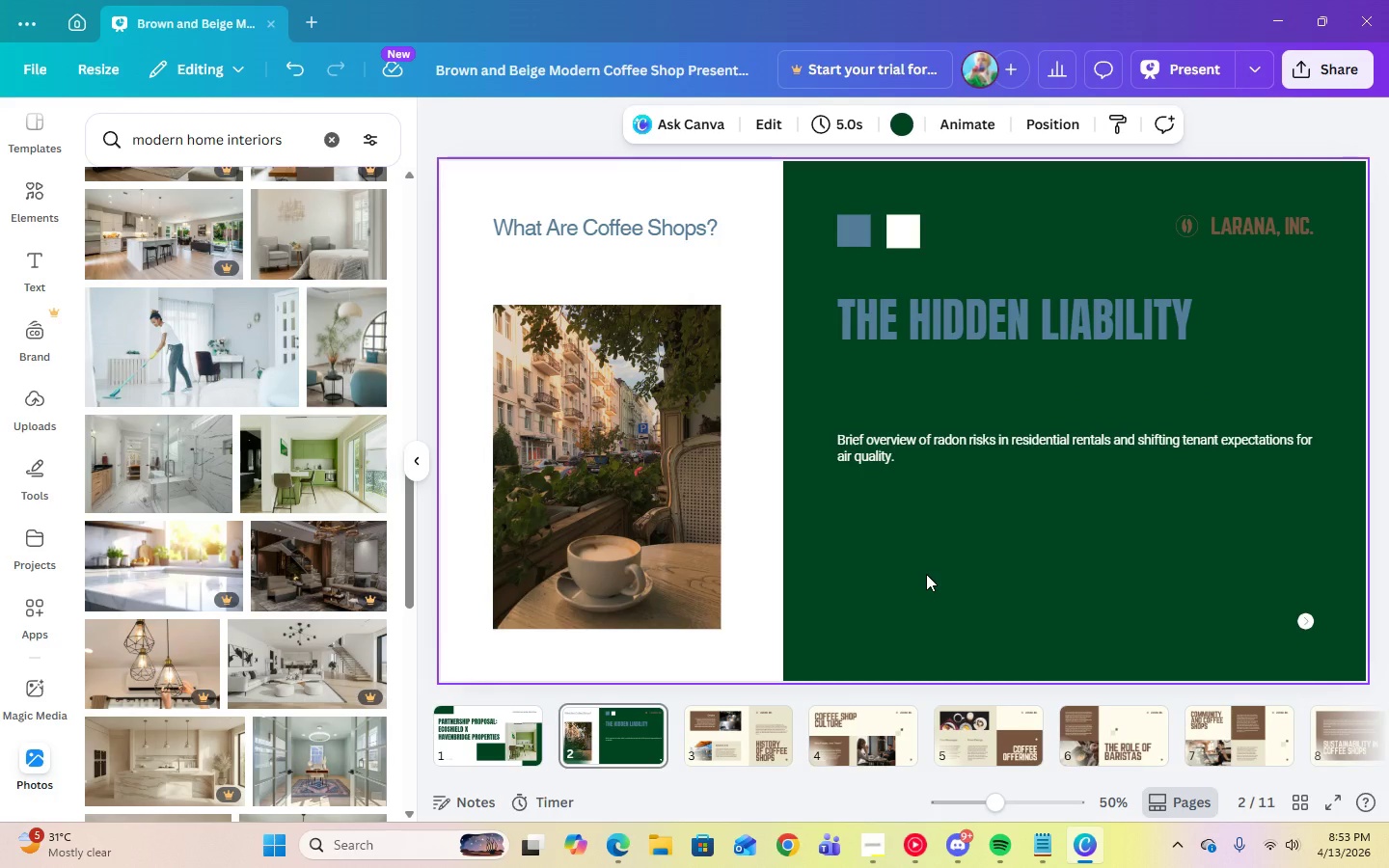 
left_click([463, 743])
 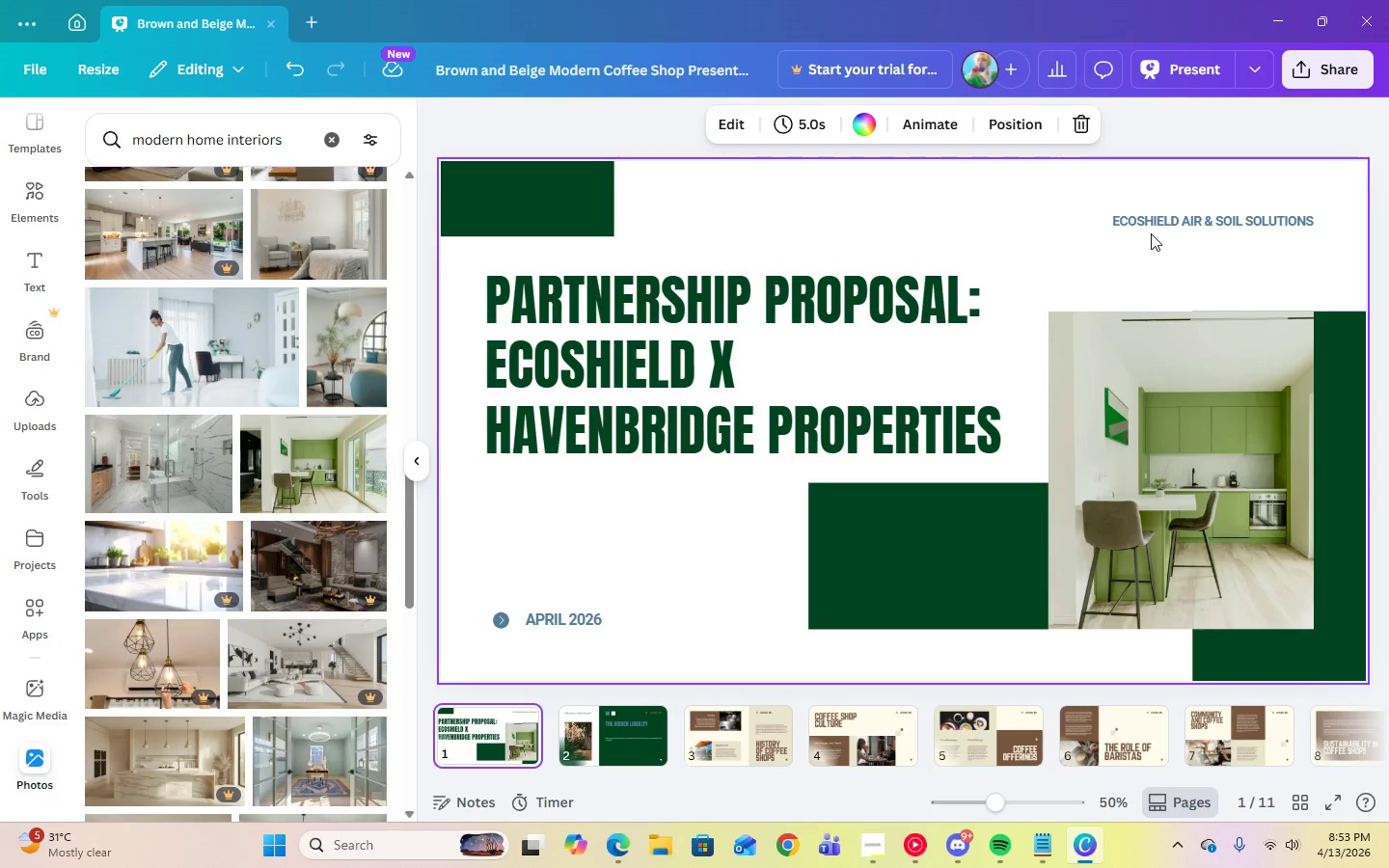 
left_click([1150, 227])
 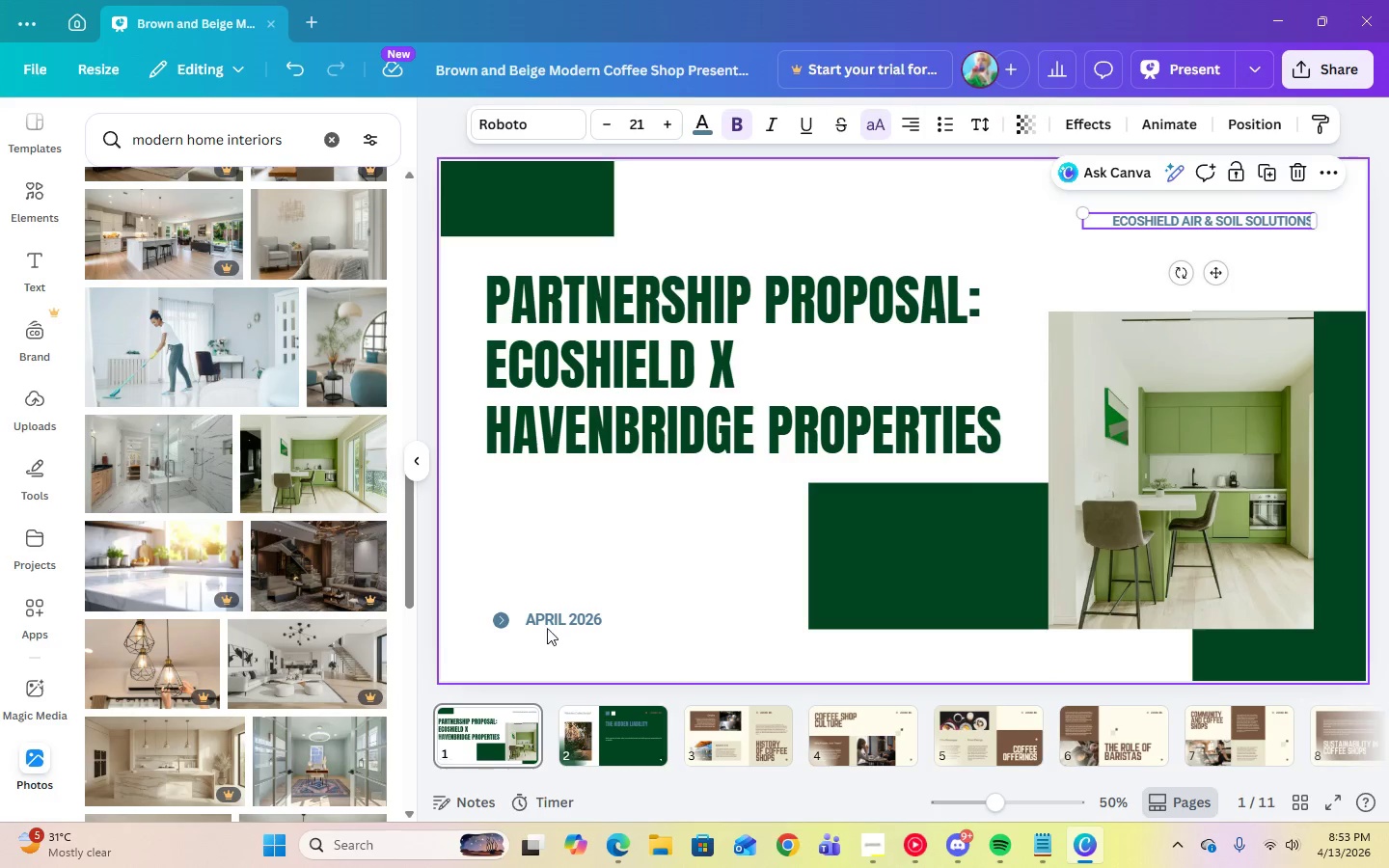 
left_click([548, 625])
 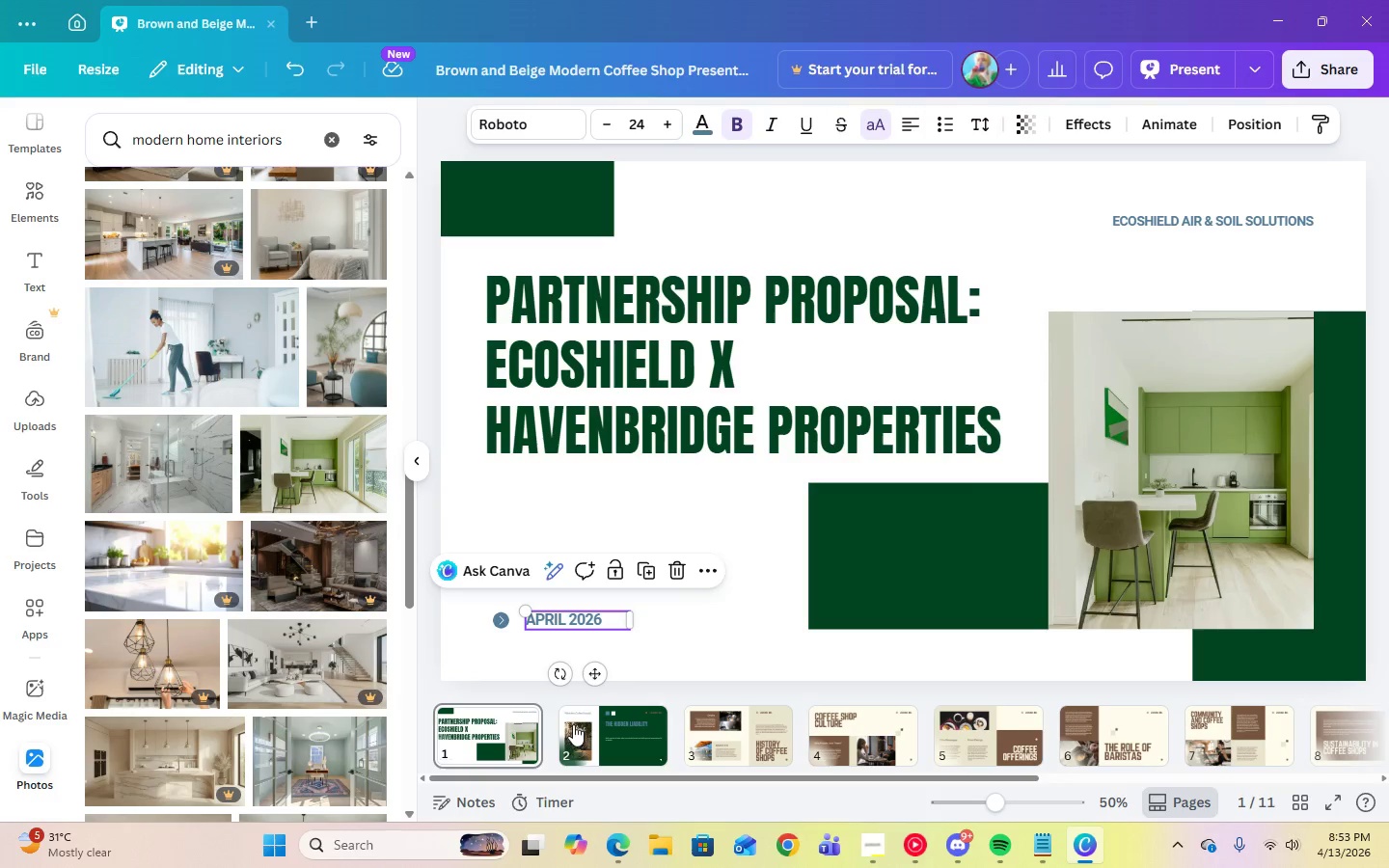 
left_click([584, 729])
 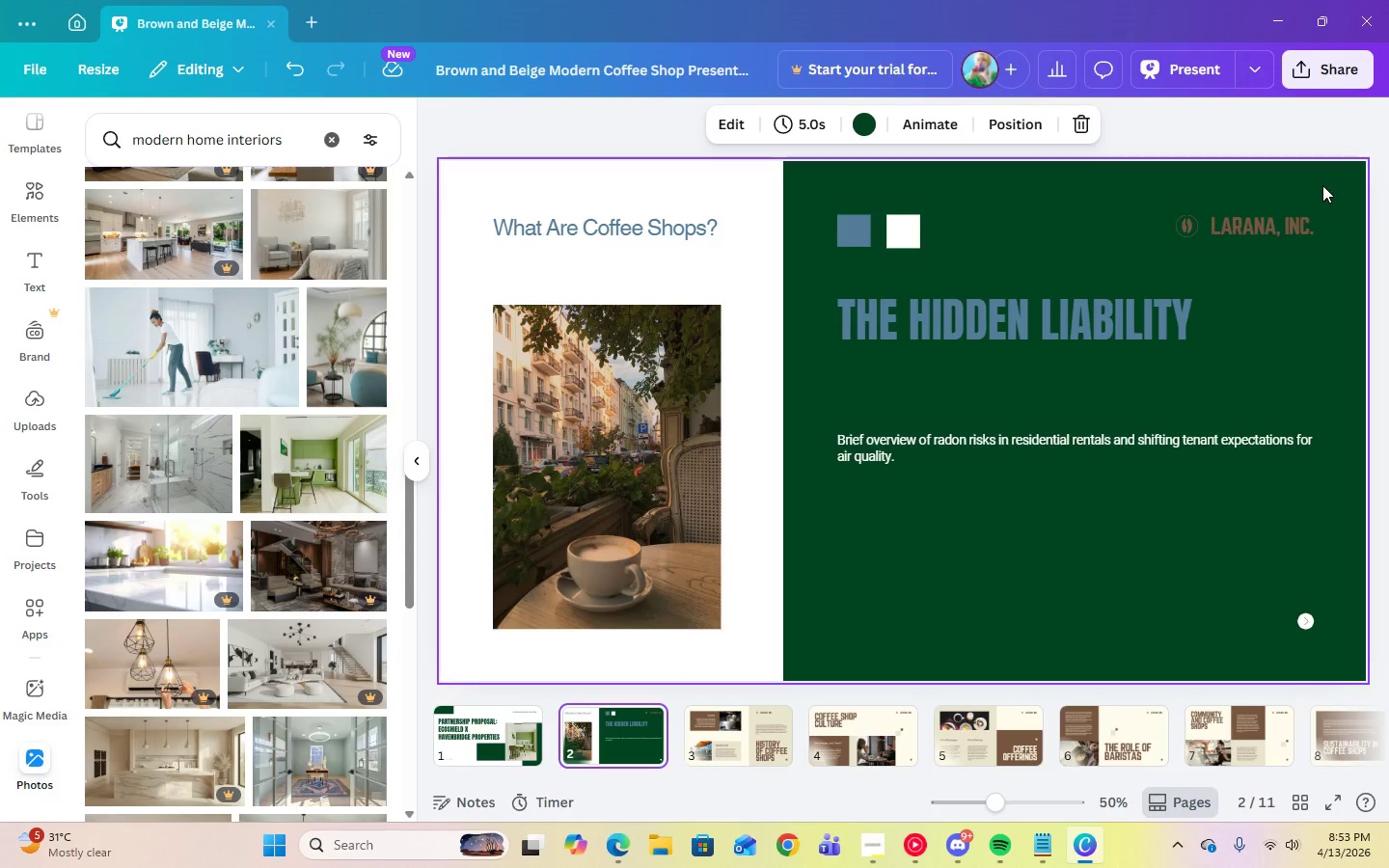 
left_click([1286, 229])
 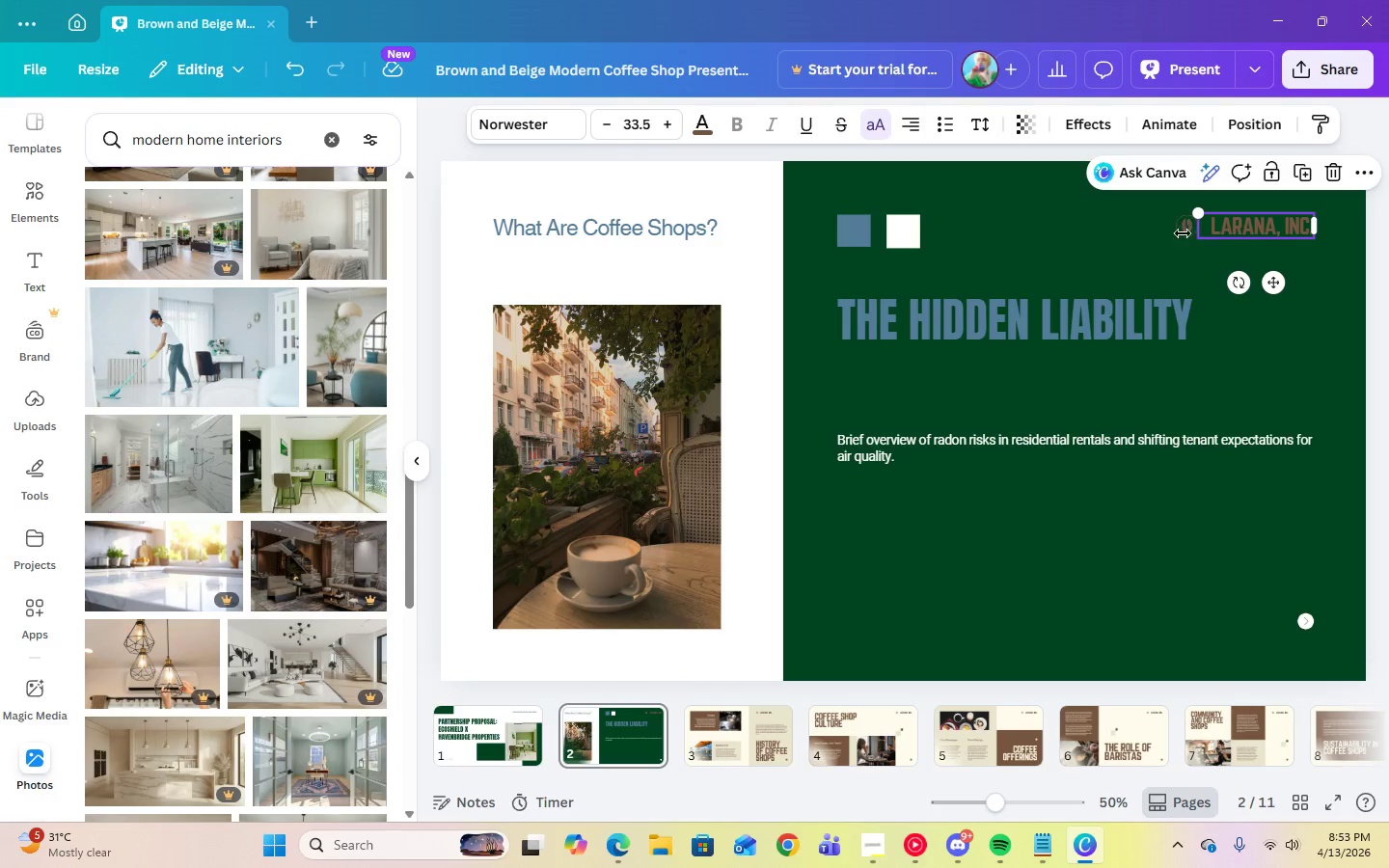 
left_click([1170, 238])
 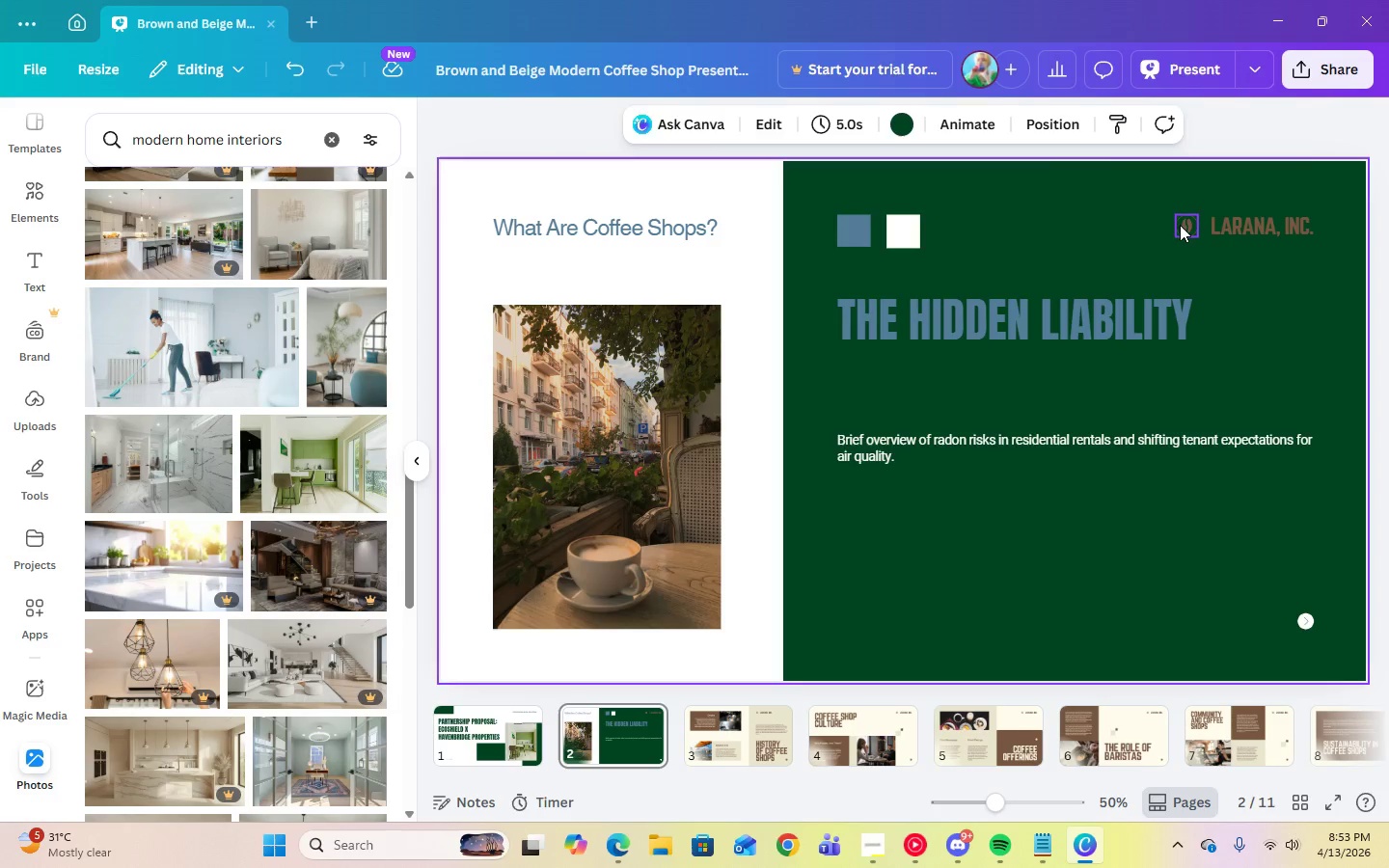 
left_click([1182, 226])
 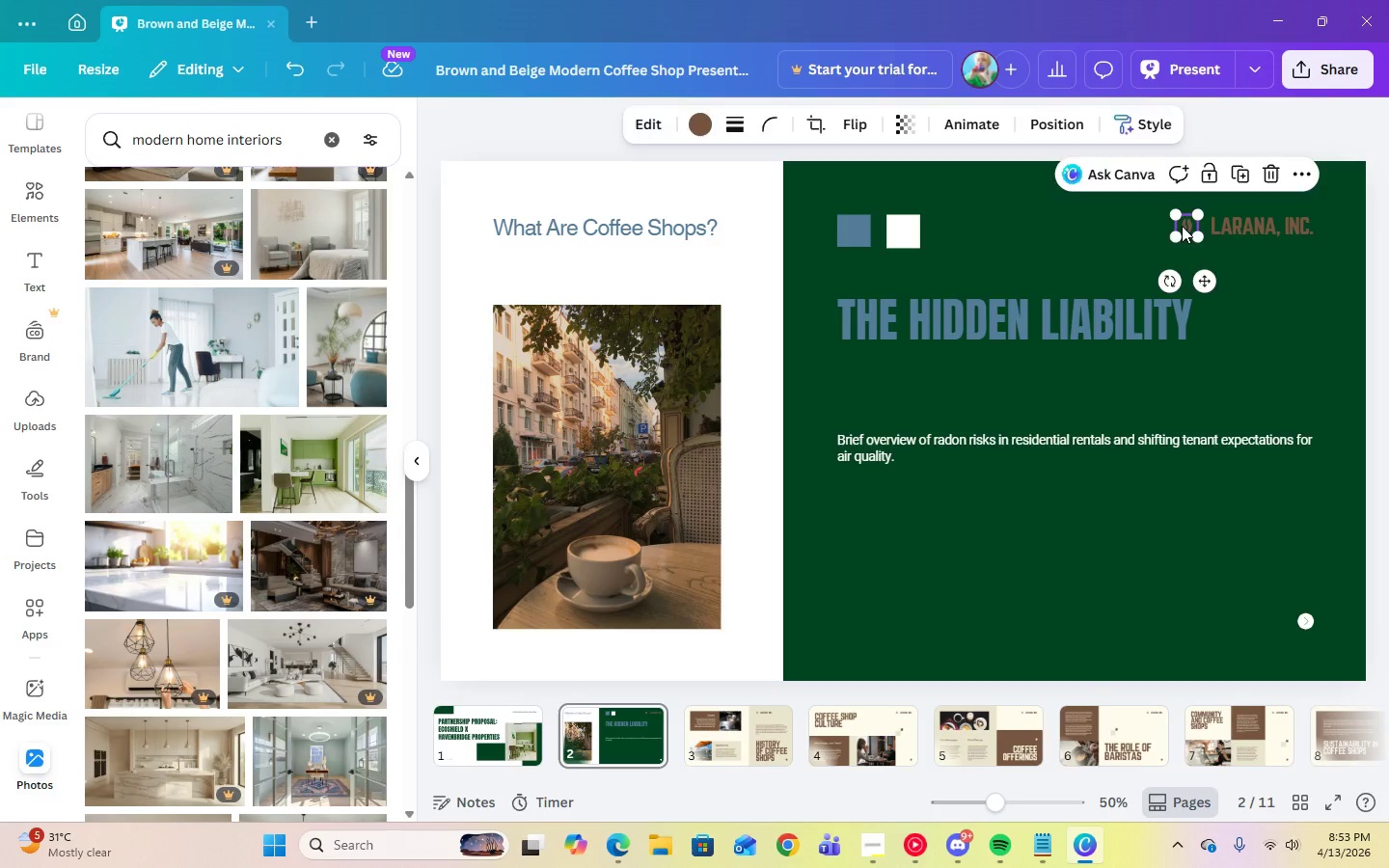 
key(Delete)
 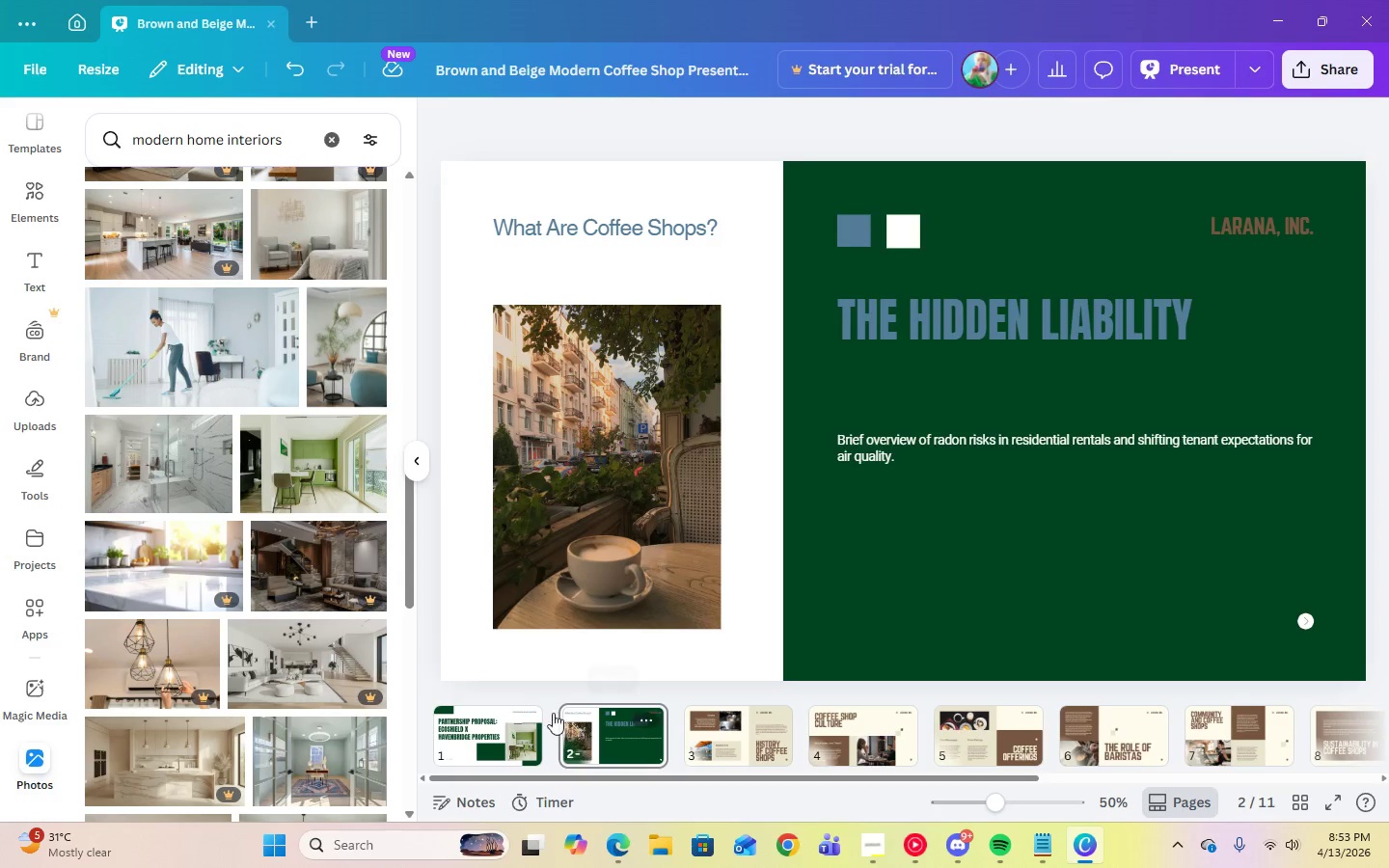 
left_click([502, 729])
 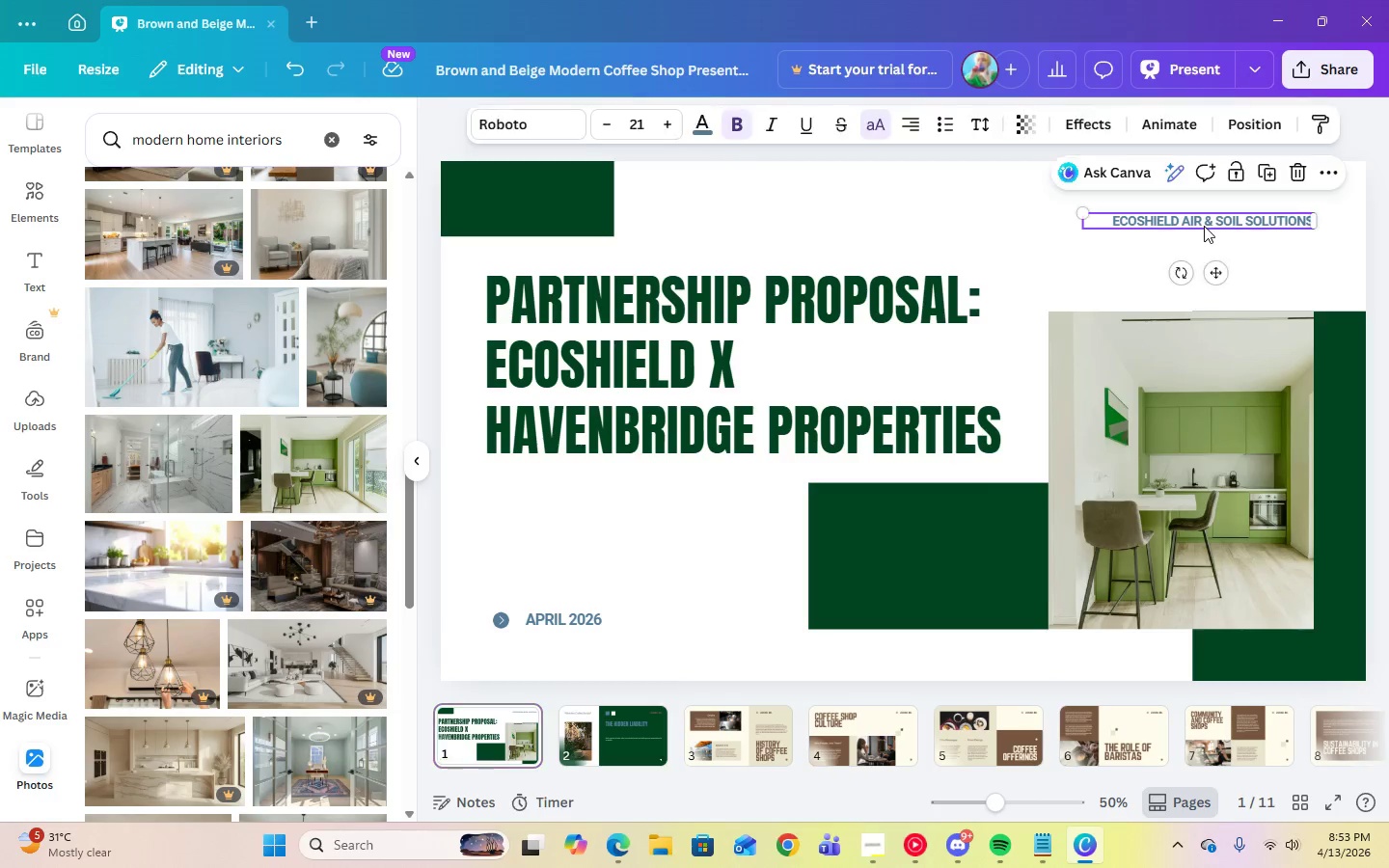 
double_click([1204, 226])
 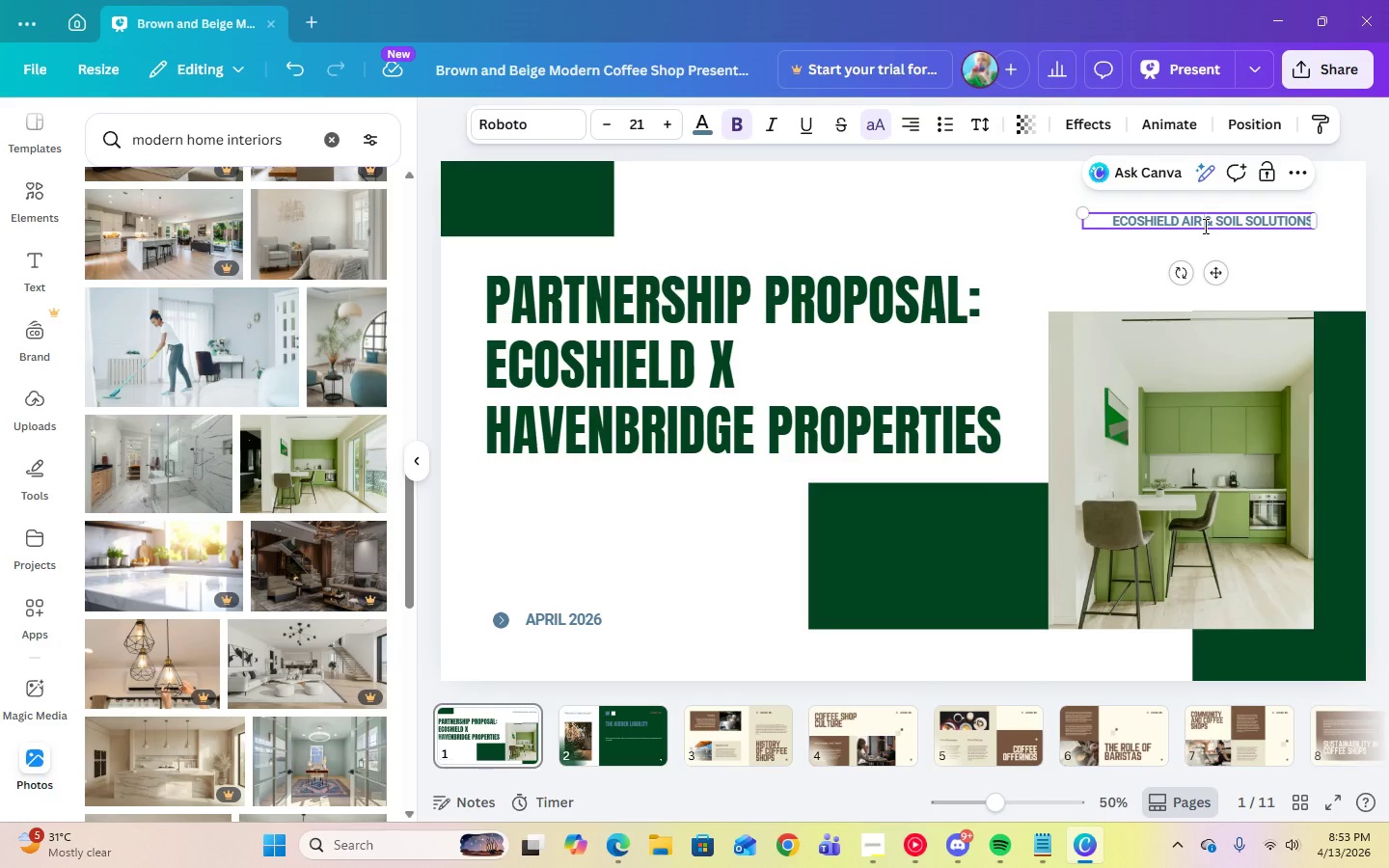 
key(Control+A)
 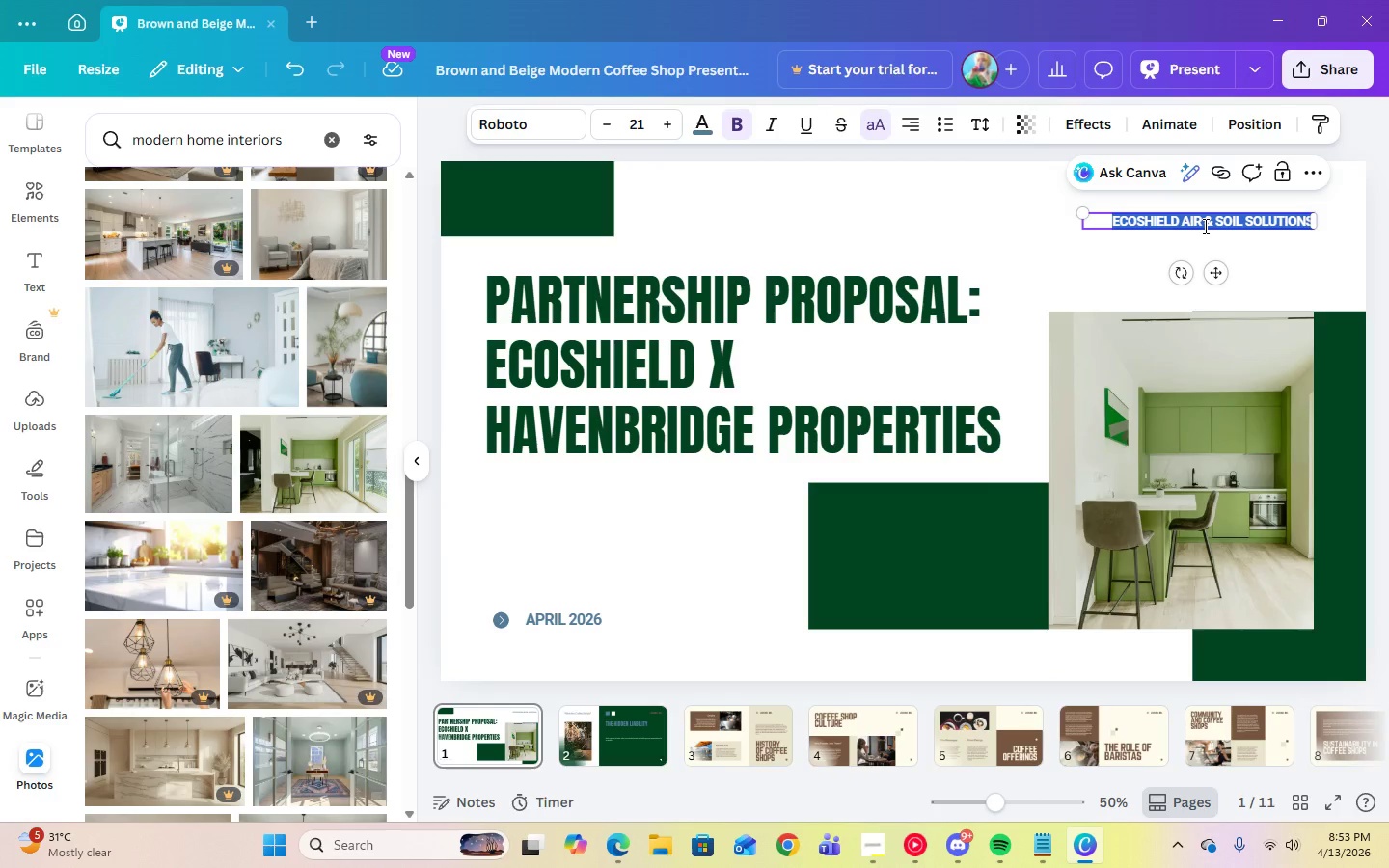 
key(Control+C)
 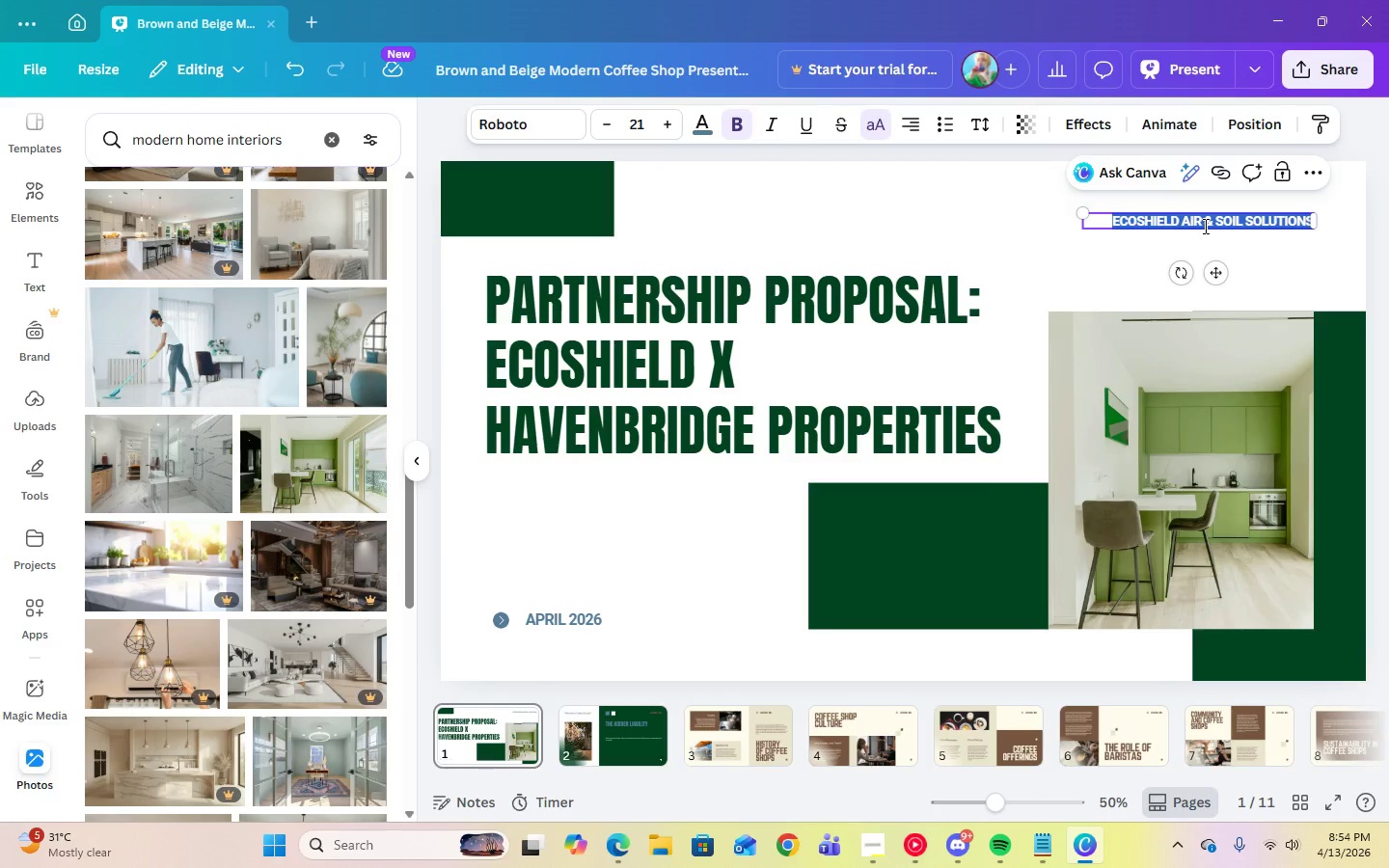 
key(Control+C)
 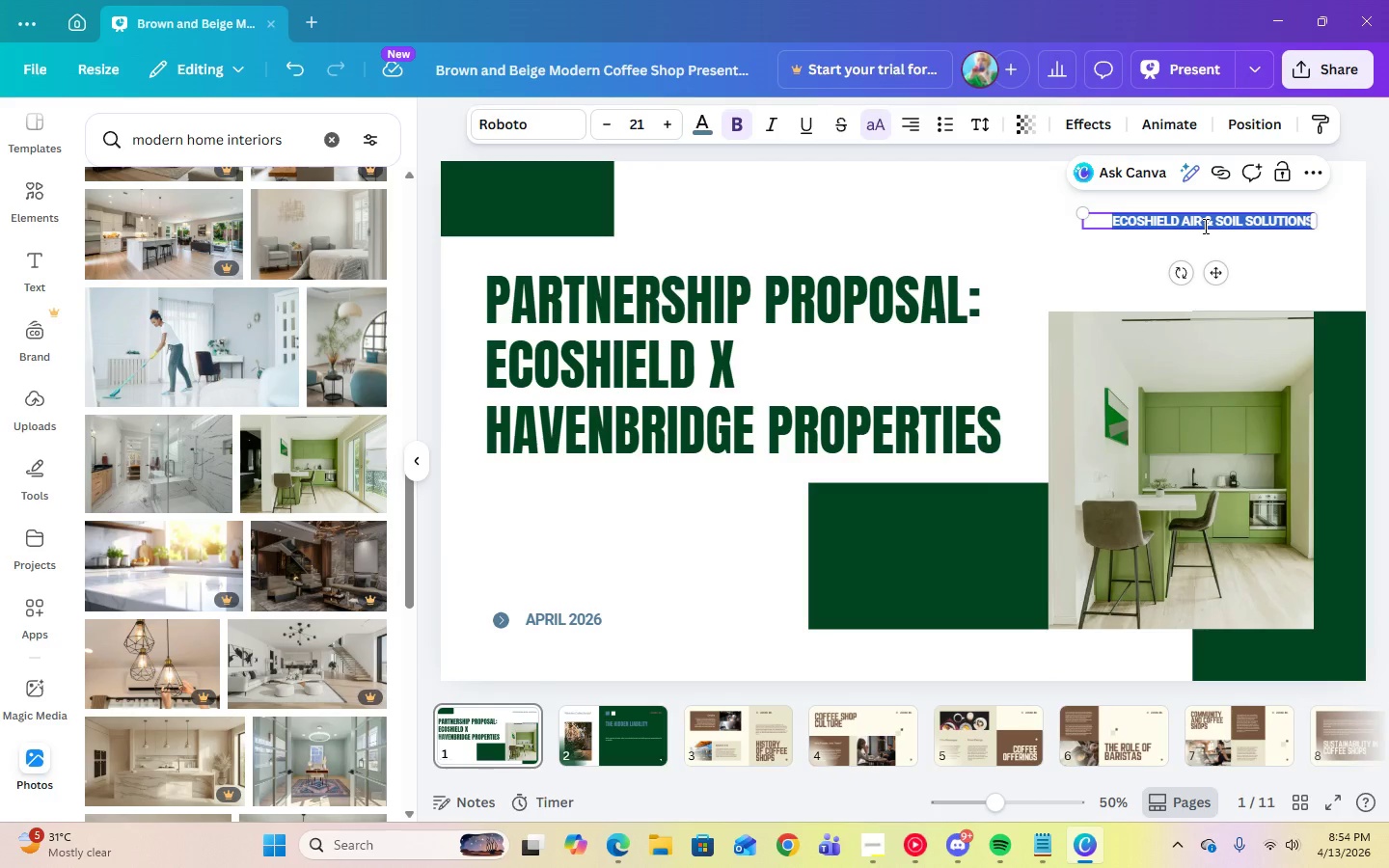 
key(Control+C)
 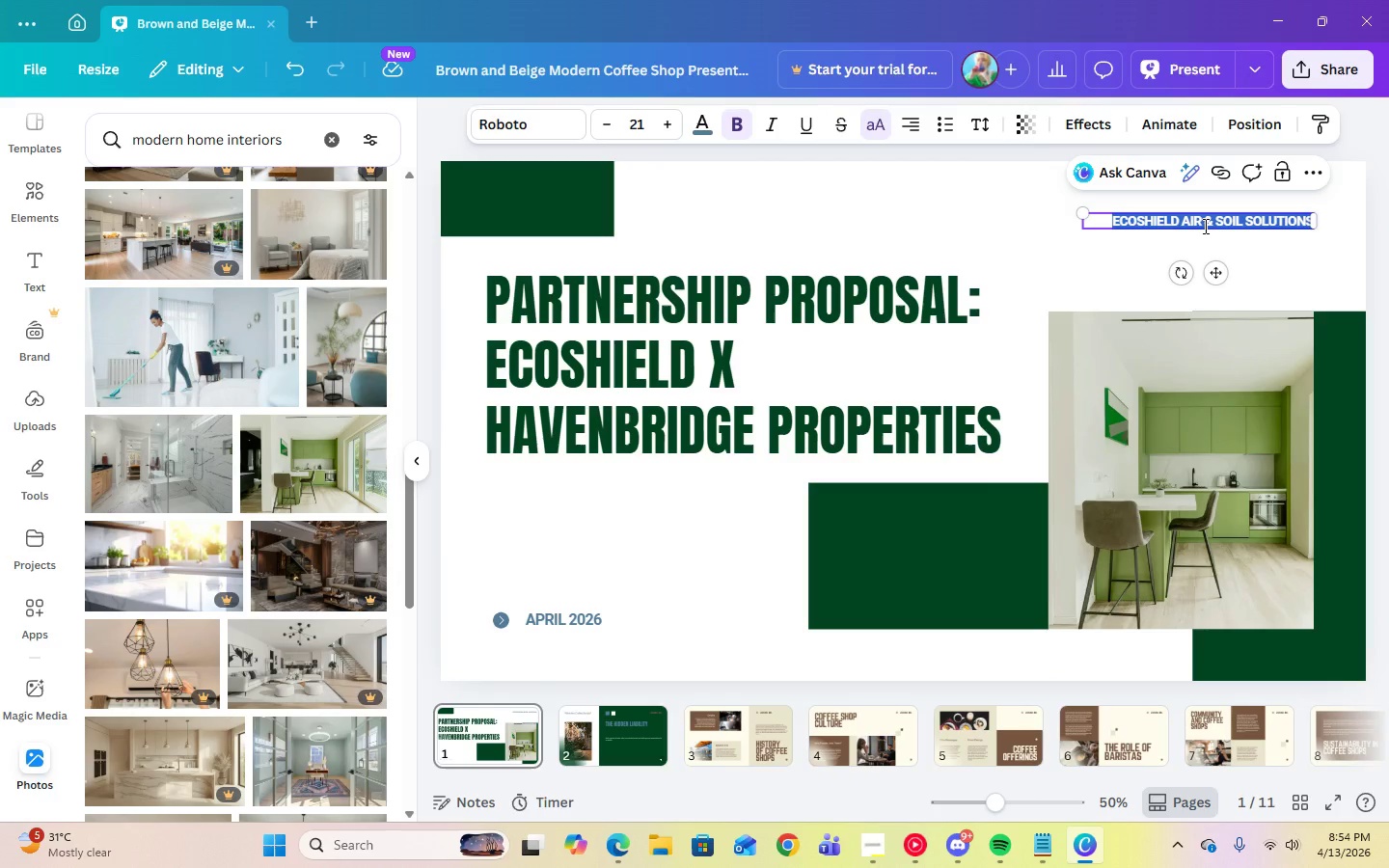 
key(Control+C)
 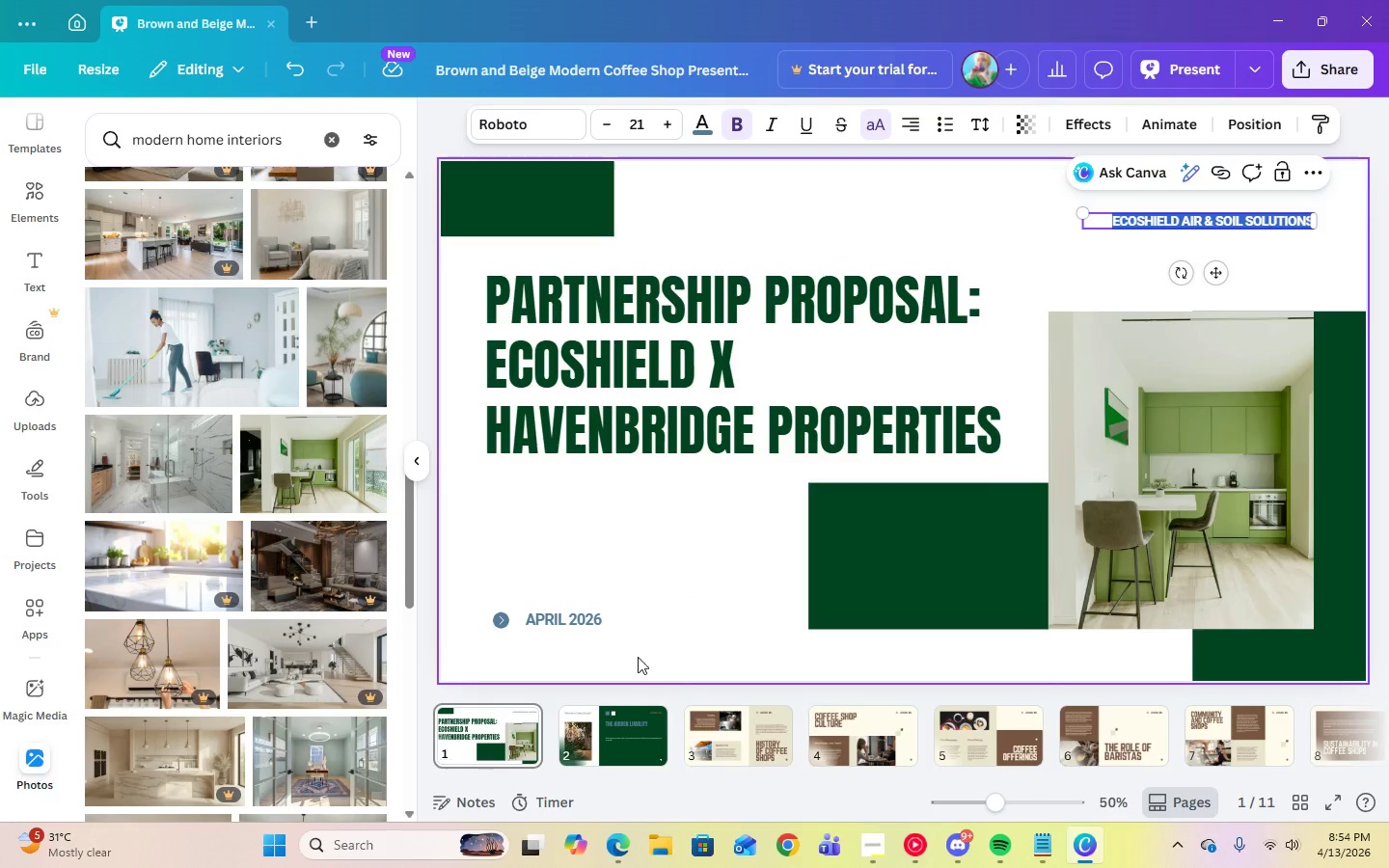 
left_click([617, 729])